 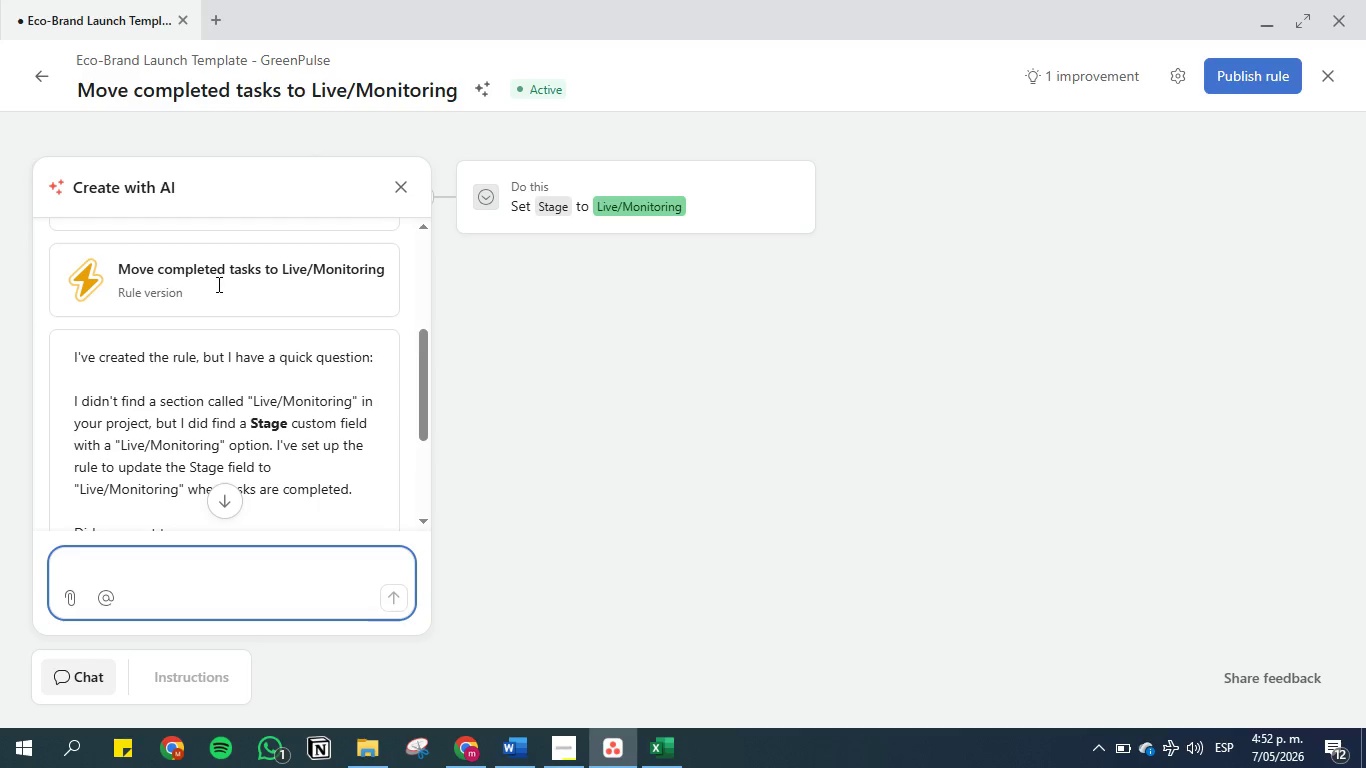 
scroll: coordinate [217, 284], scroll_direction: up, amount: 2.0
 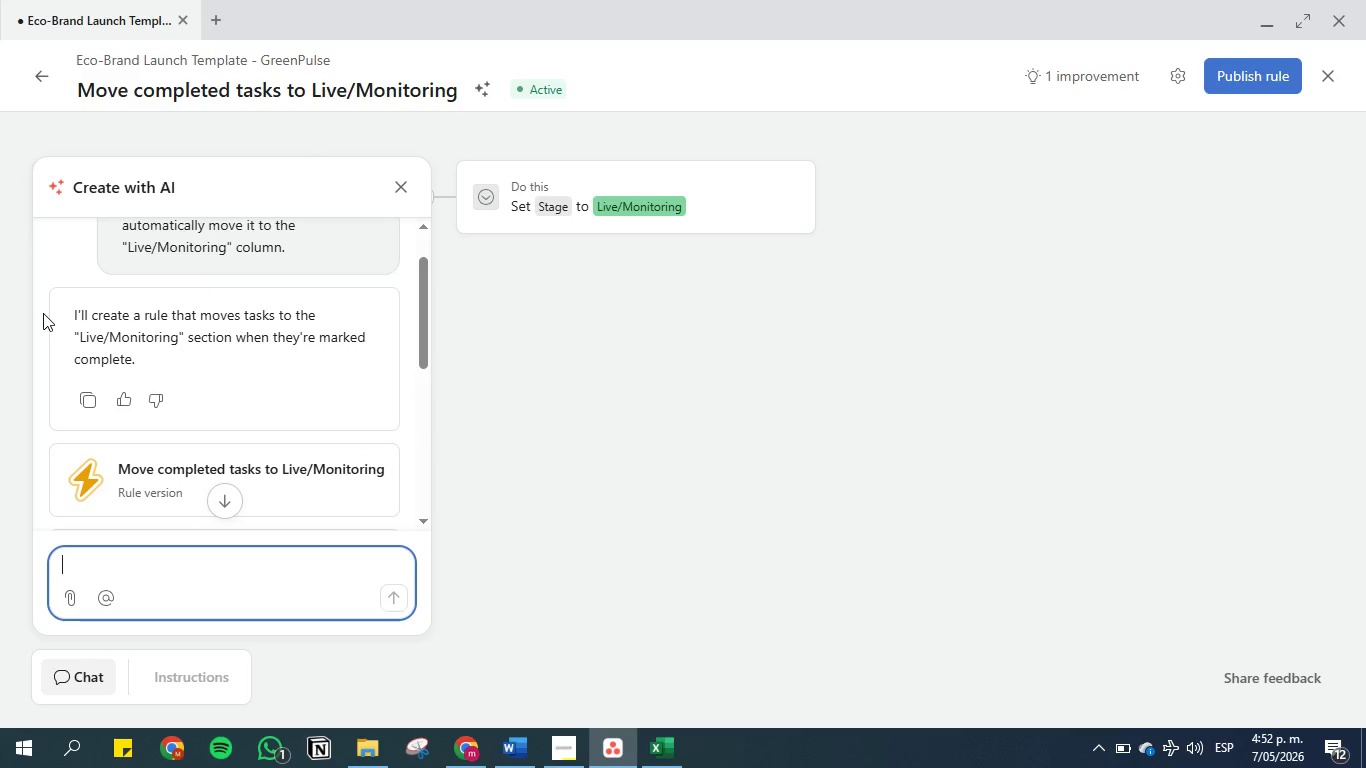 
wait(5.36)
 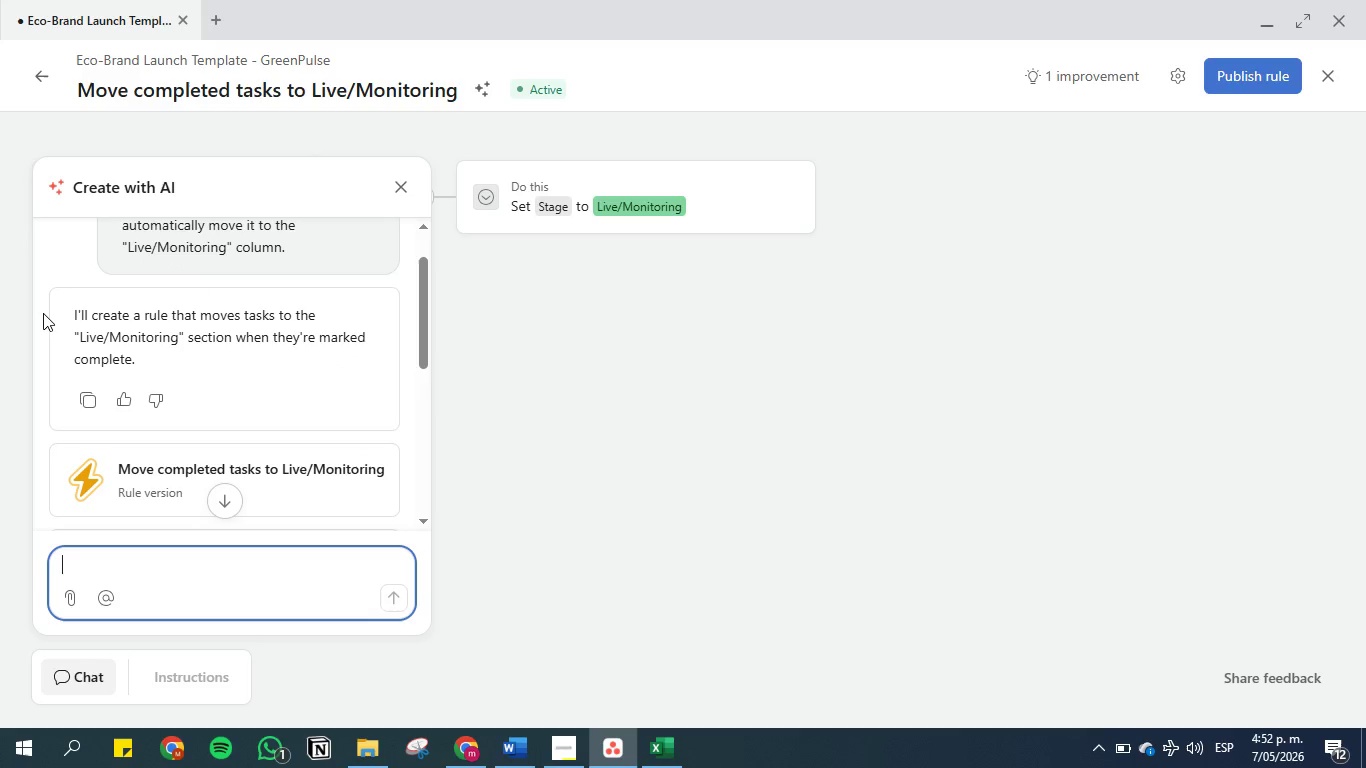 
scroll: coordinate [43, 313], scroll_direction: down, amount: 2.0
 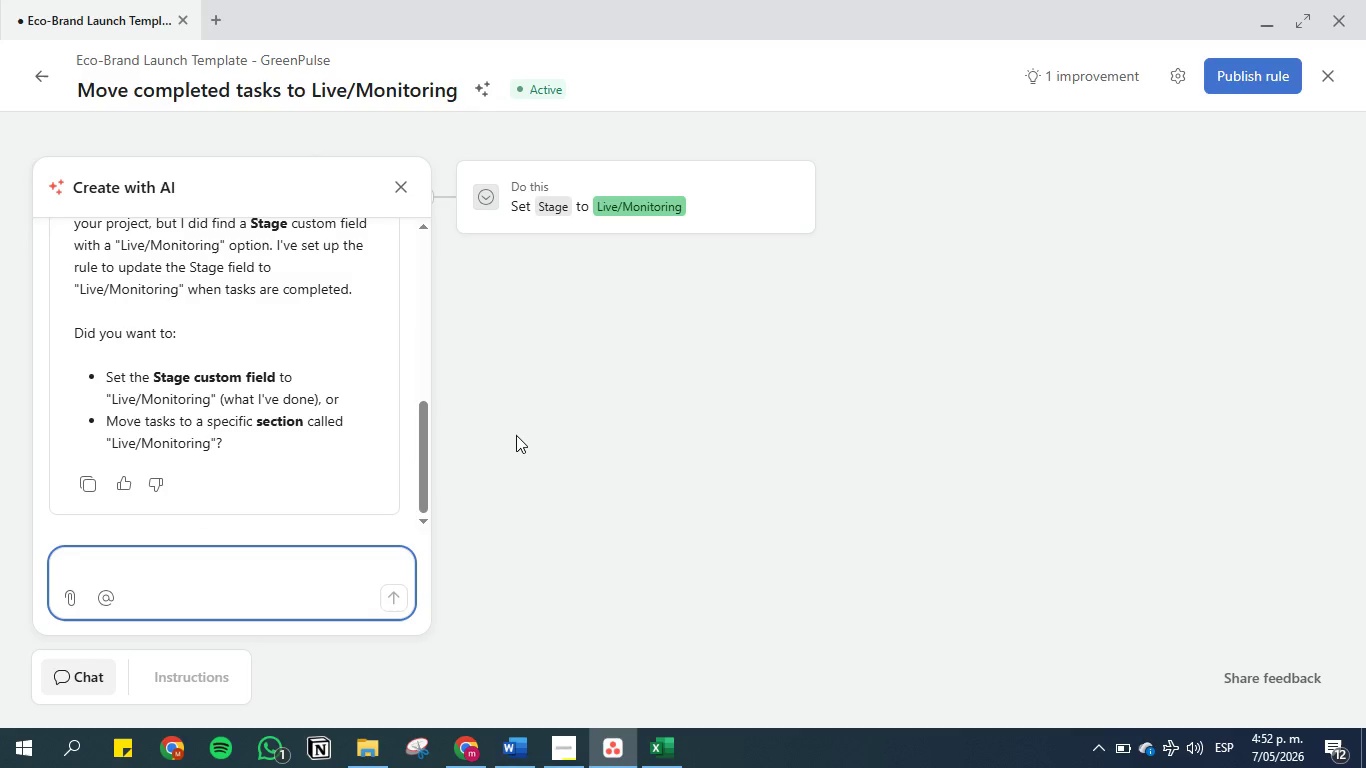 
left_click([516, 435])
 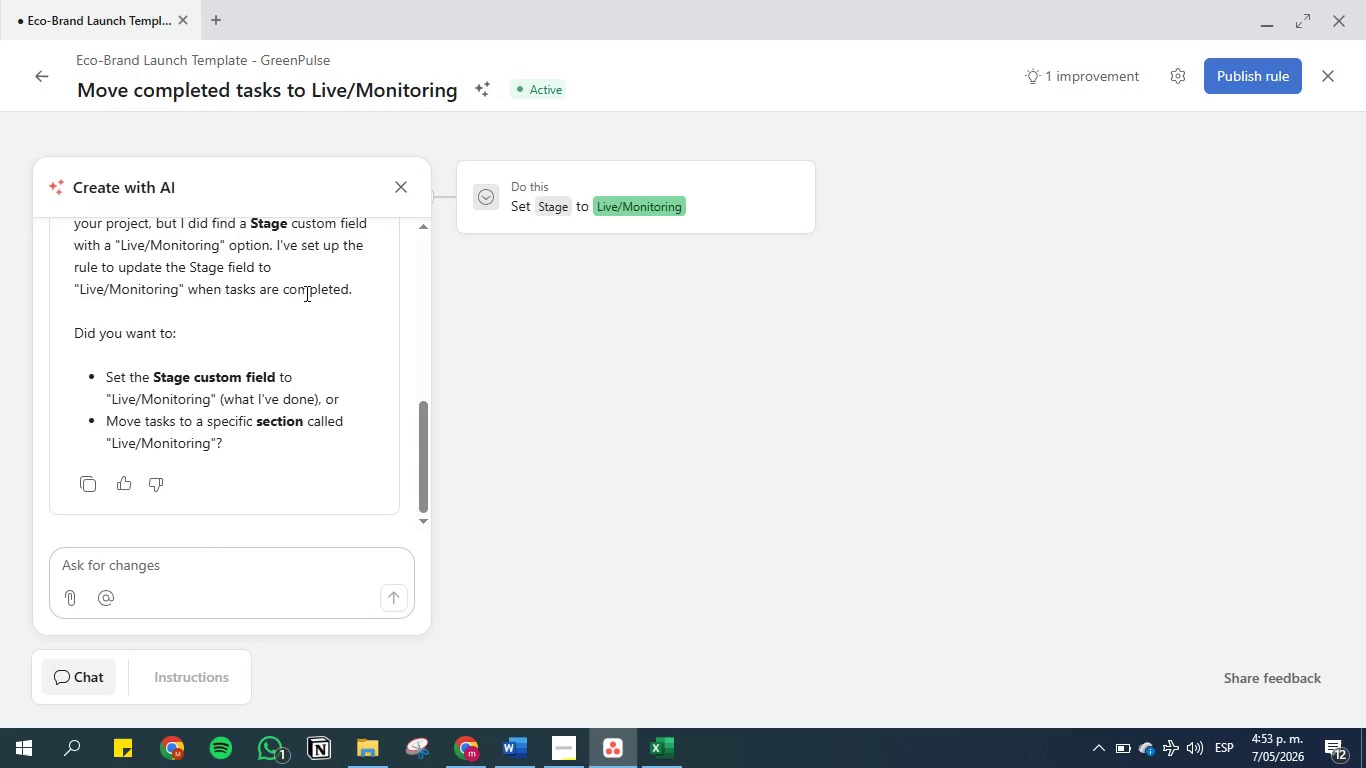 
wait(47.8)
 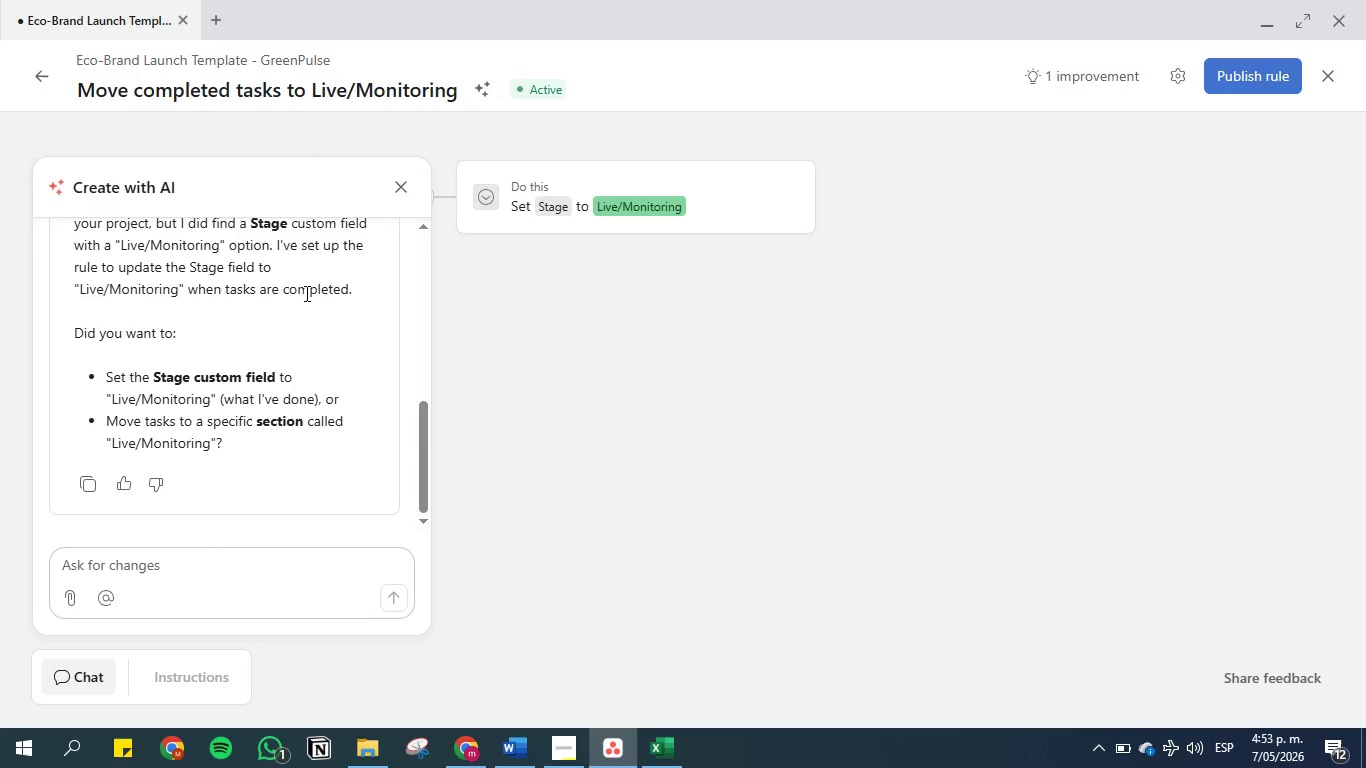 
left_click([530, 430])
 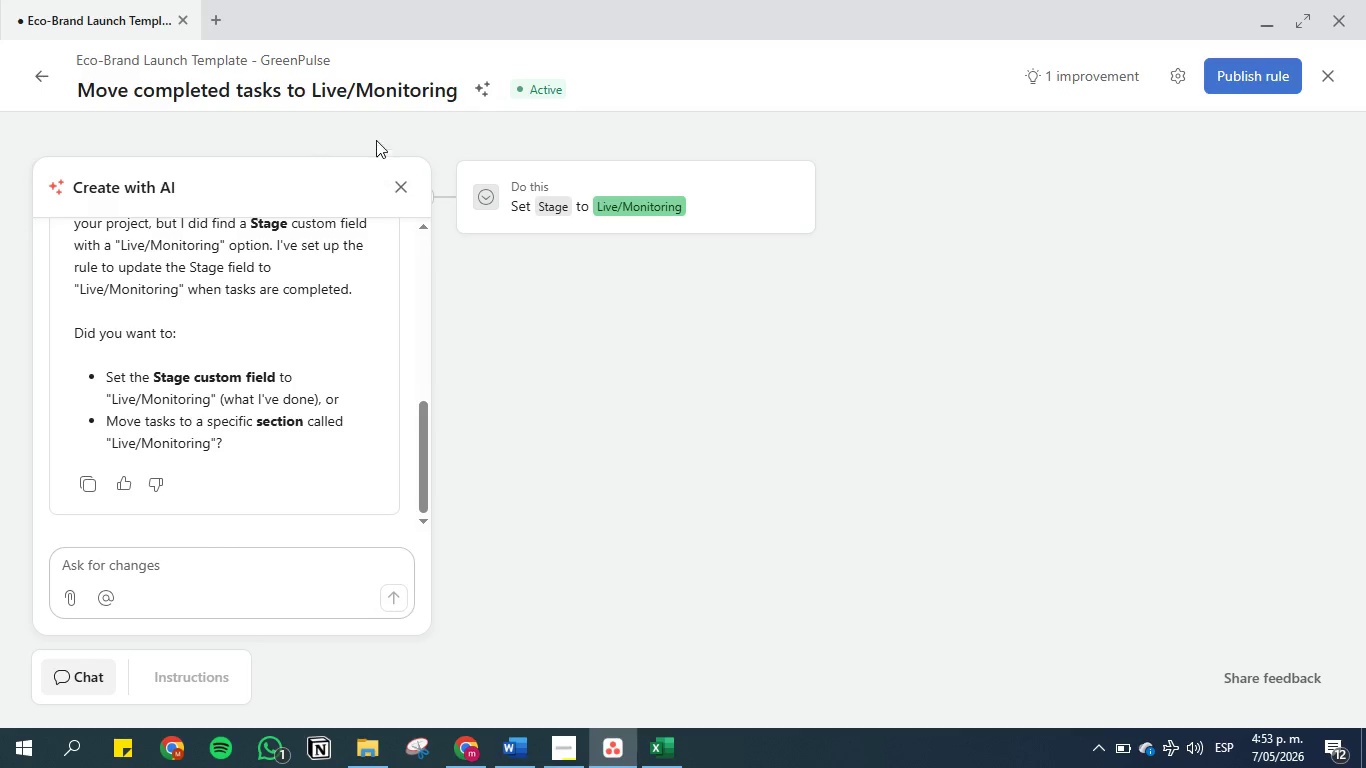 
left_click([398, 182])
 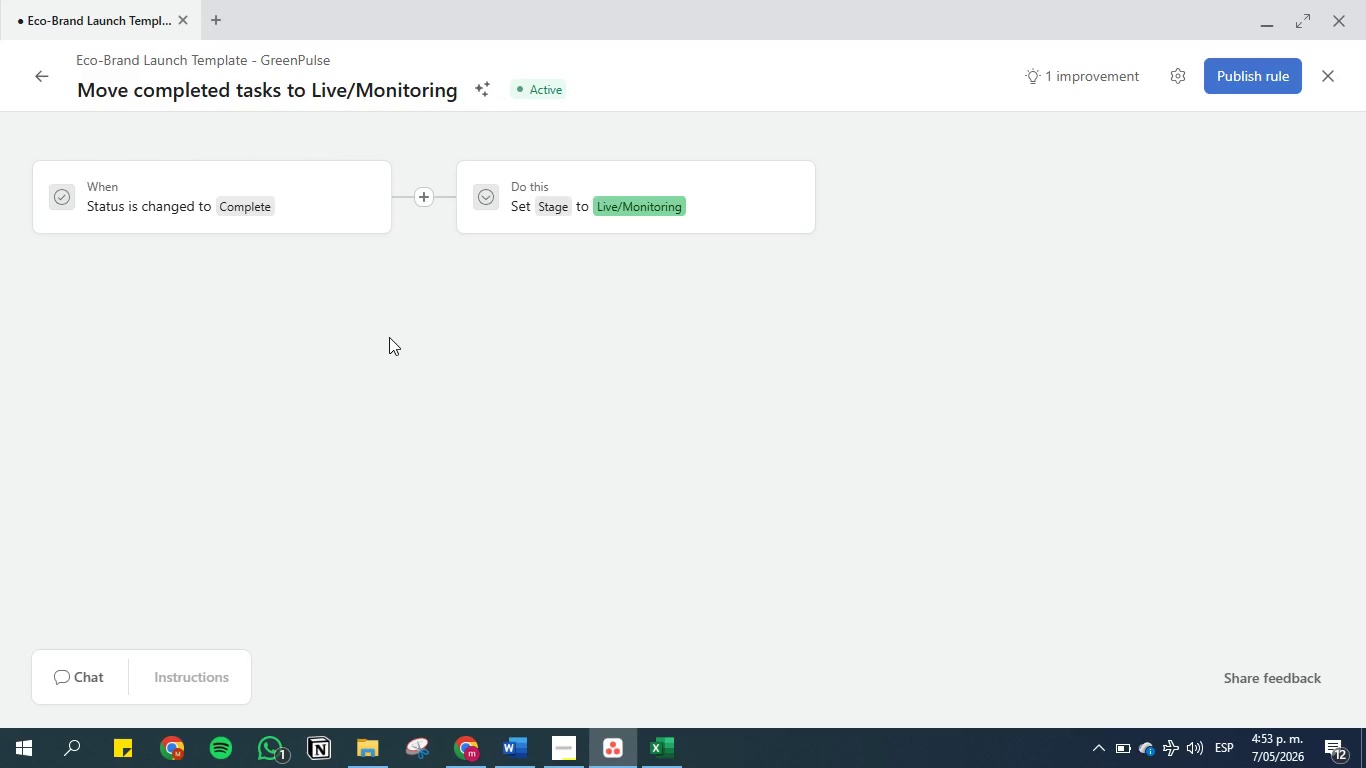 
wait(10.81)
 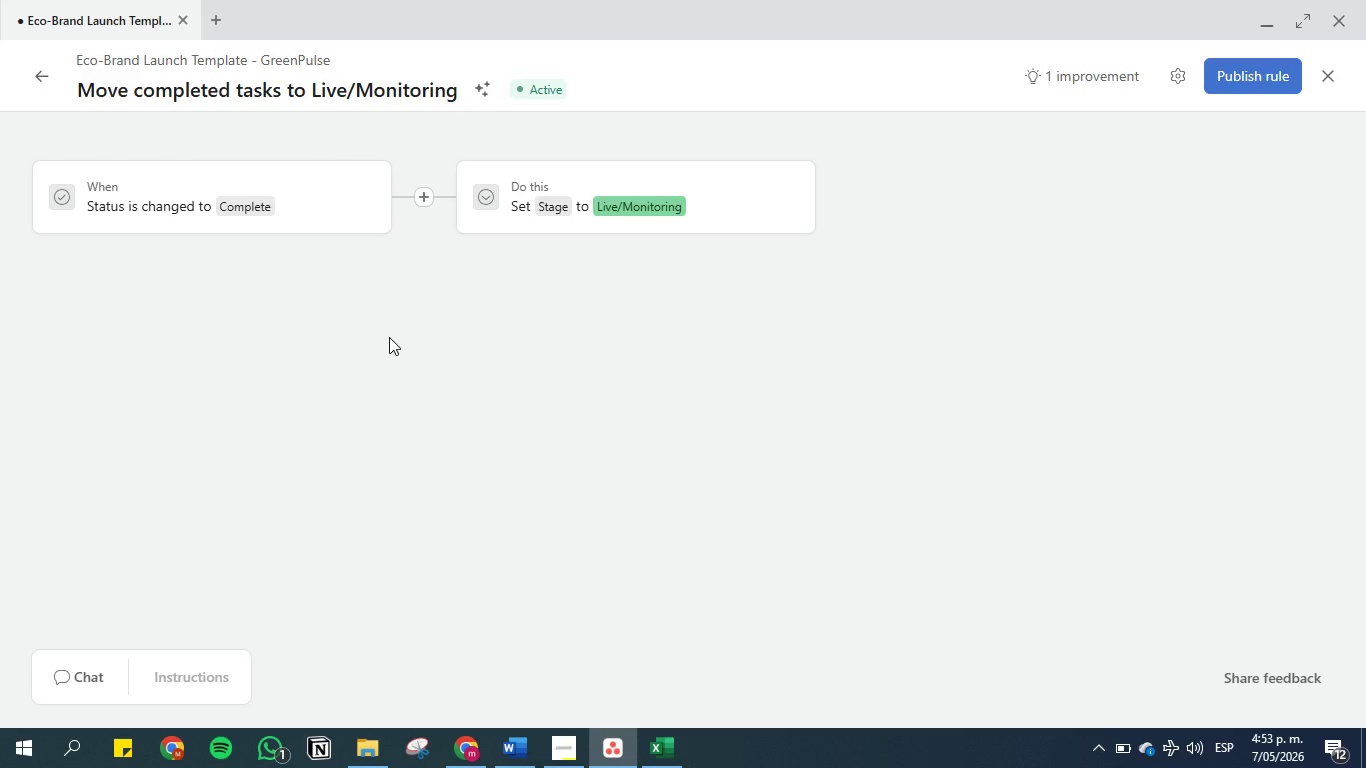 
left_click([515, 751])
 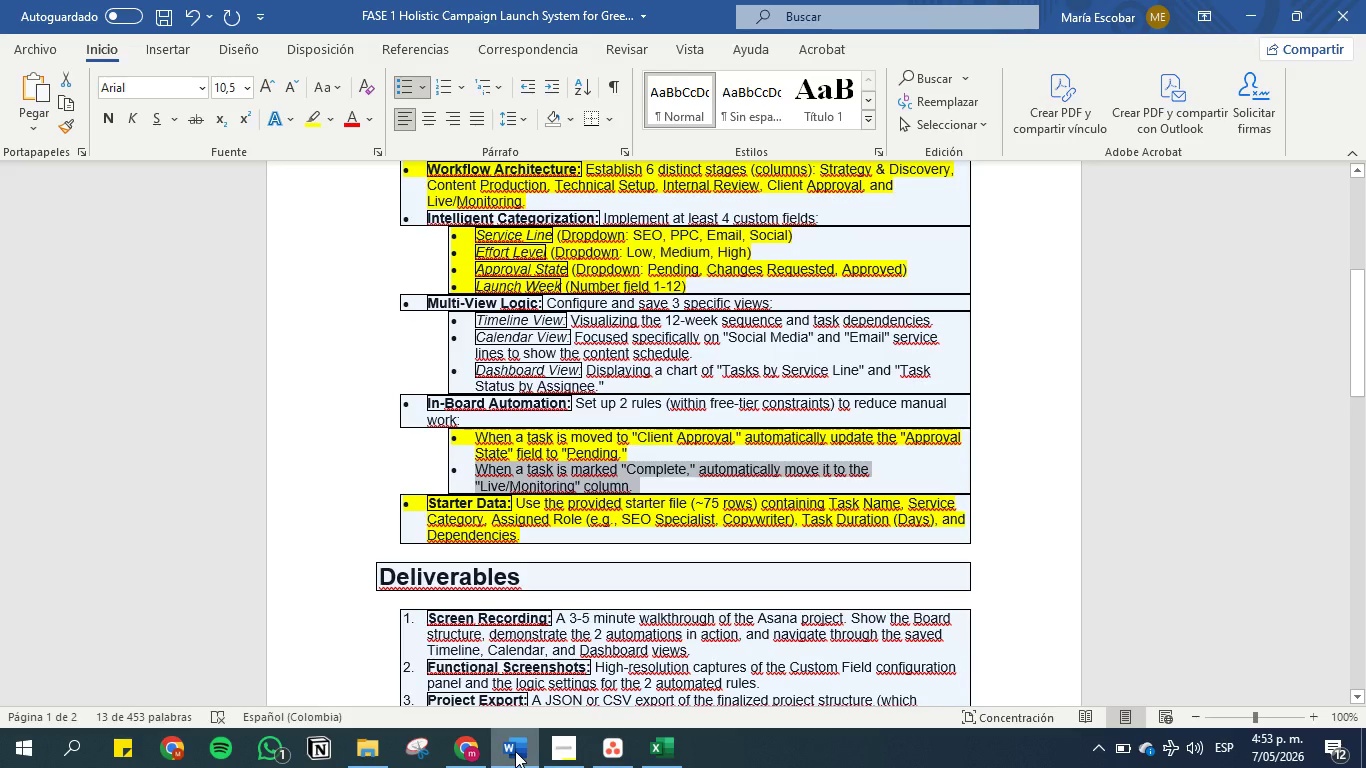 
left_click([515, 751])
 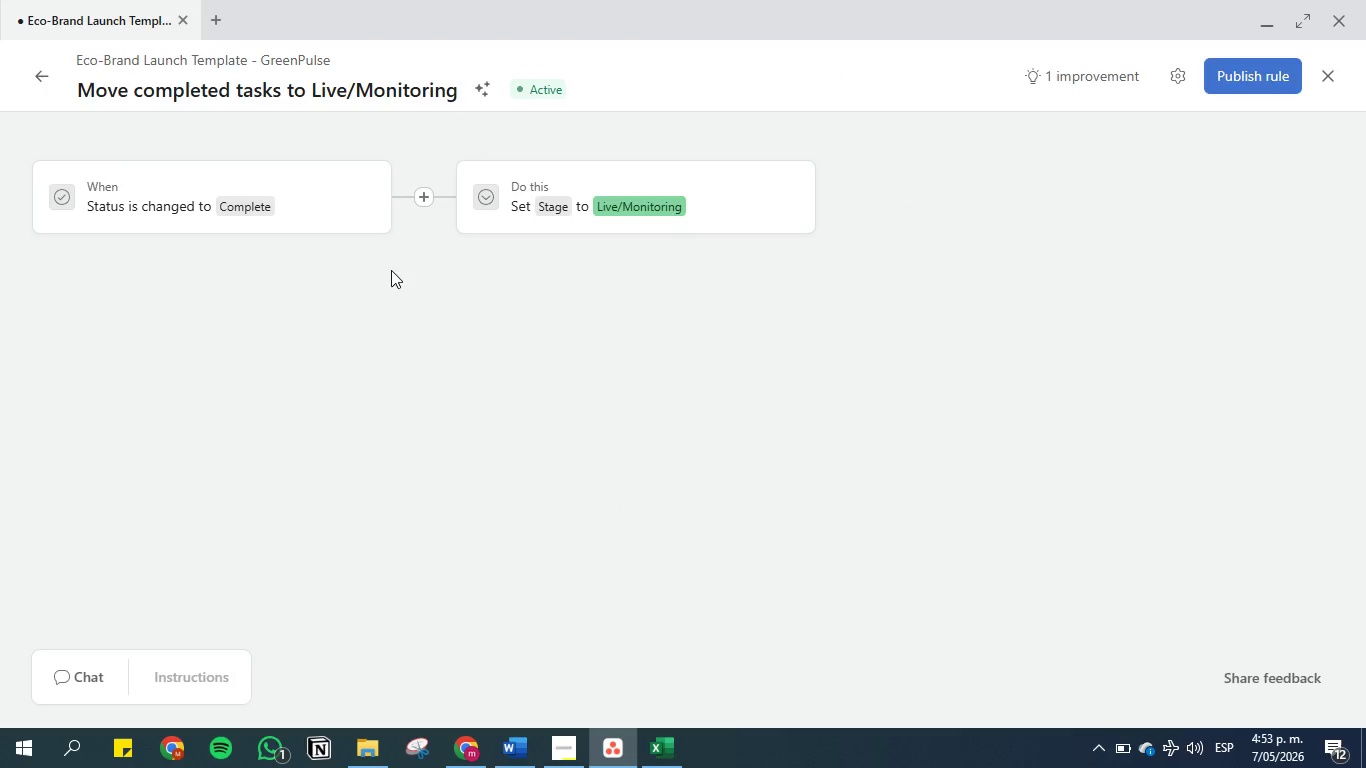 
wait(11.02)
 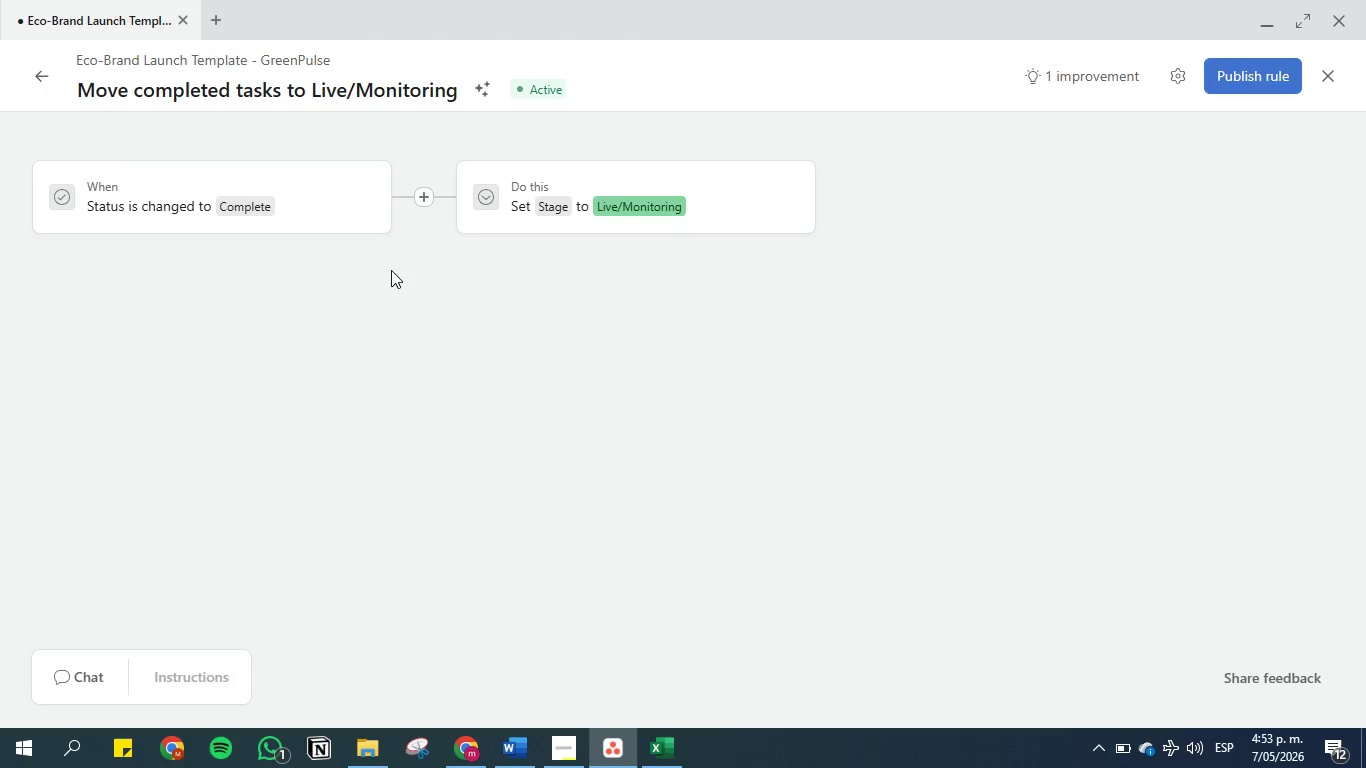 
left_click([465, 759])
 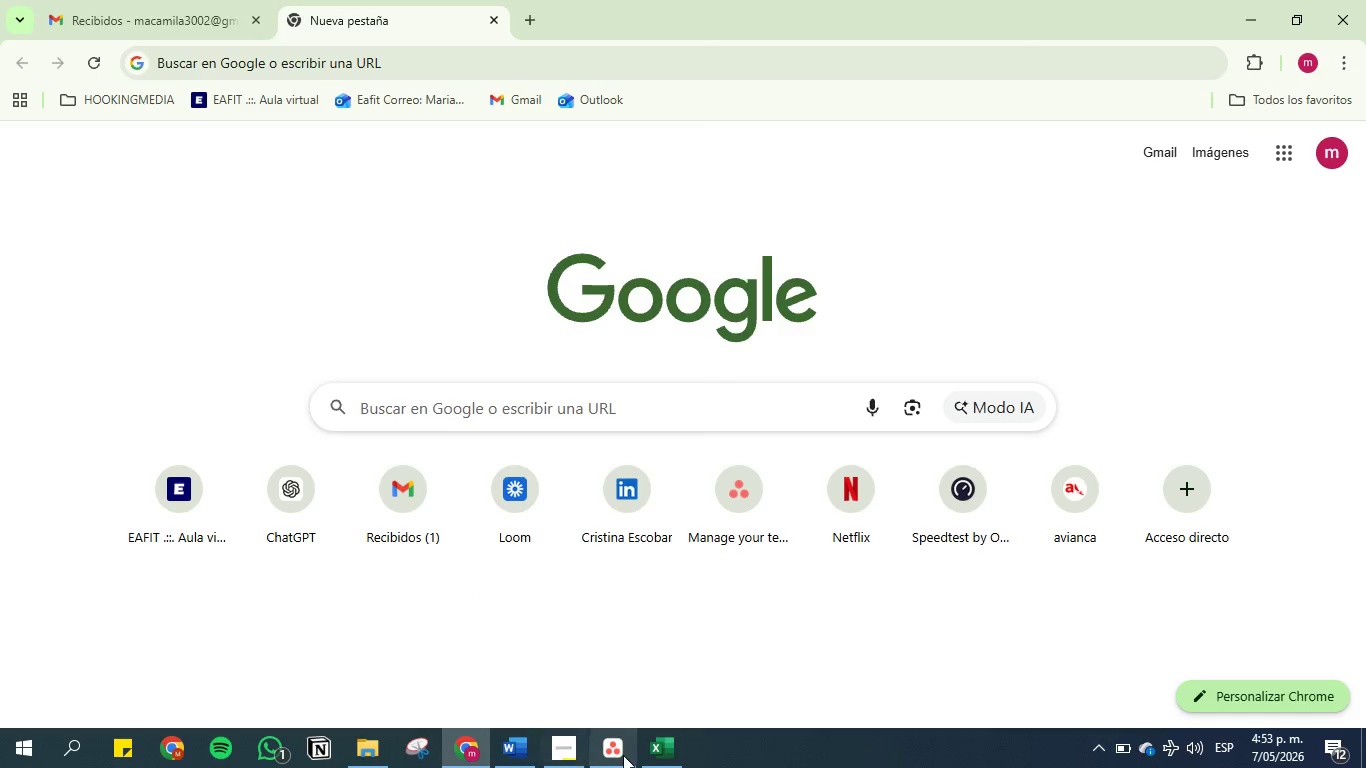 
left_click([661, 753])
 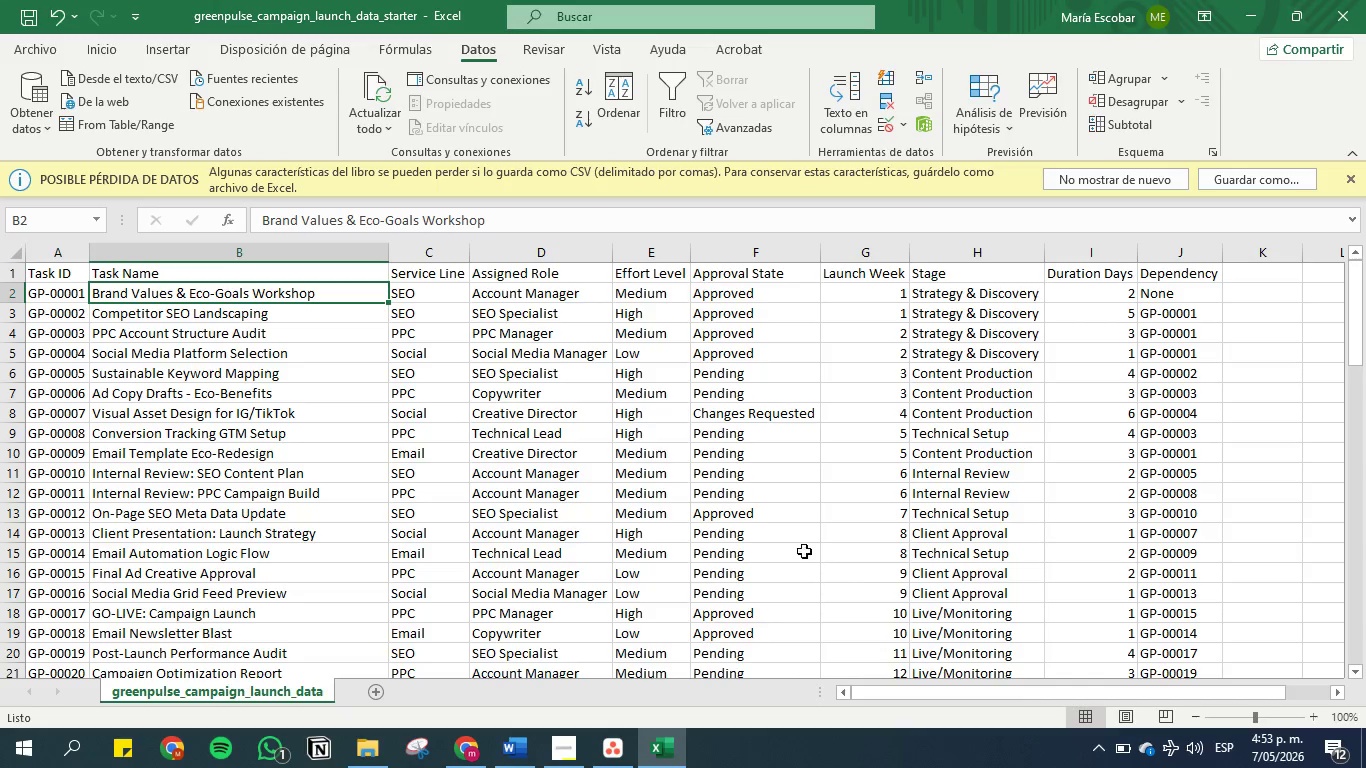 
scroll: coordinate [539, 536], scroll_direction: down, amount: 3.0
 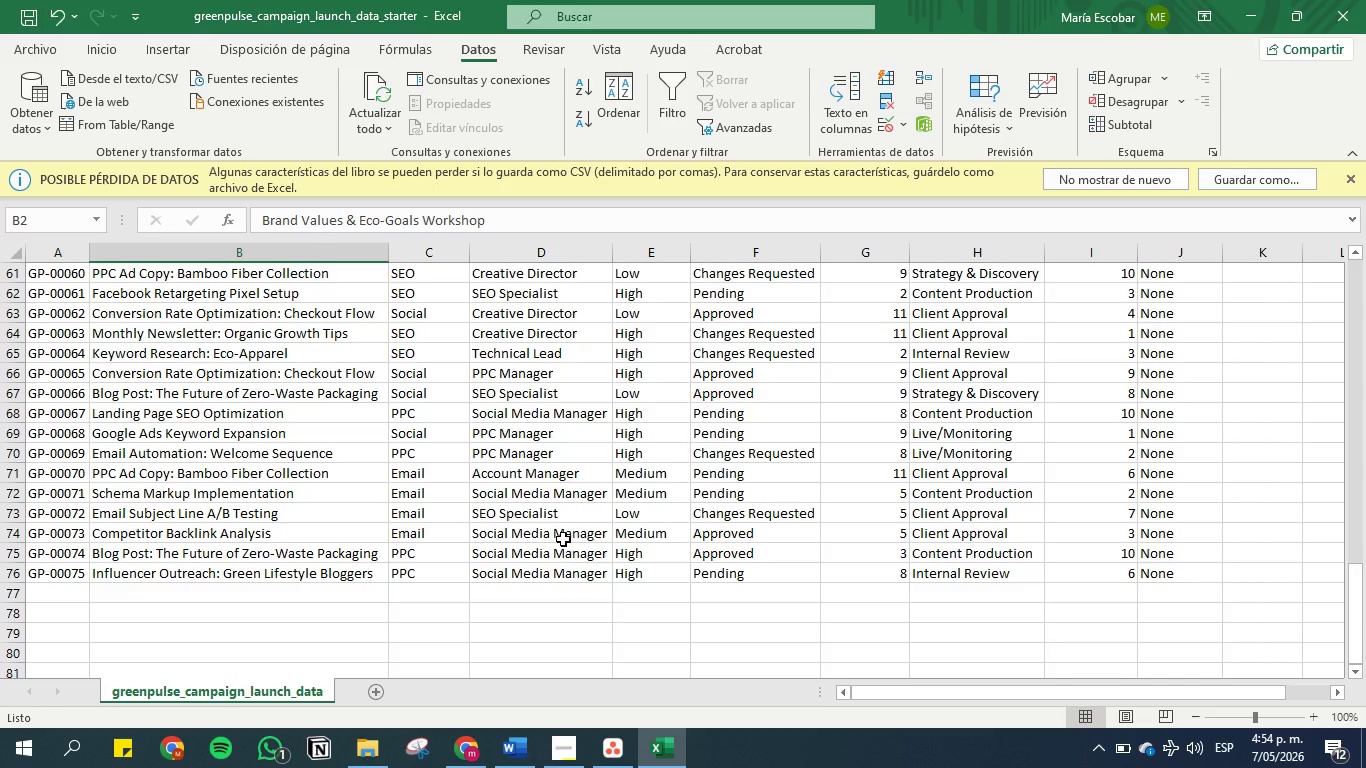 
scroll: coordinate [563, 539], scroll_direction: up, amount: 3.0
 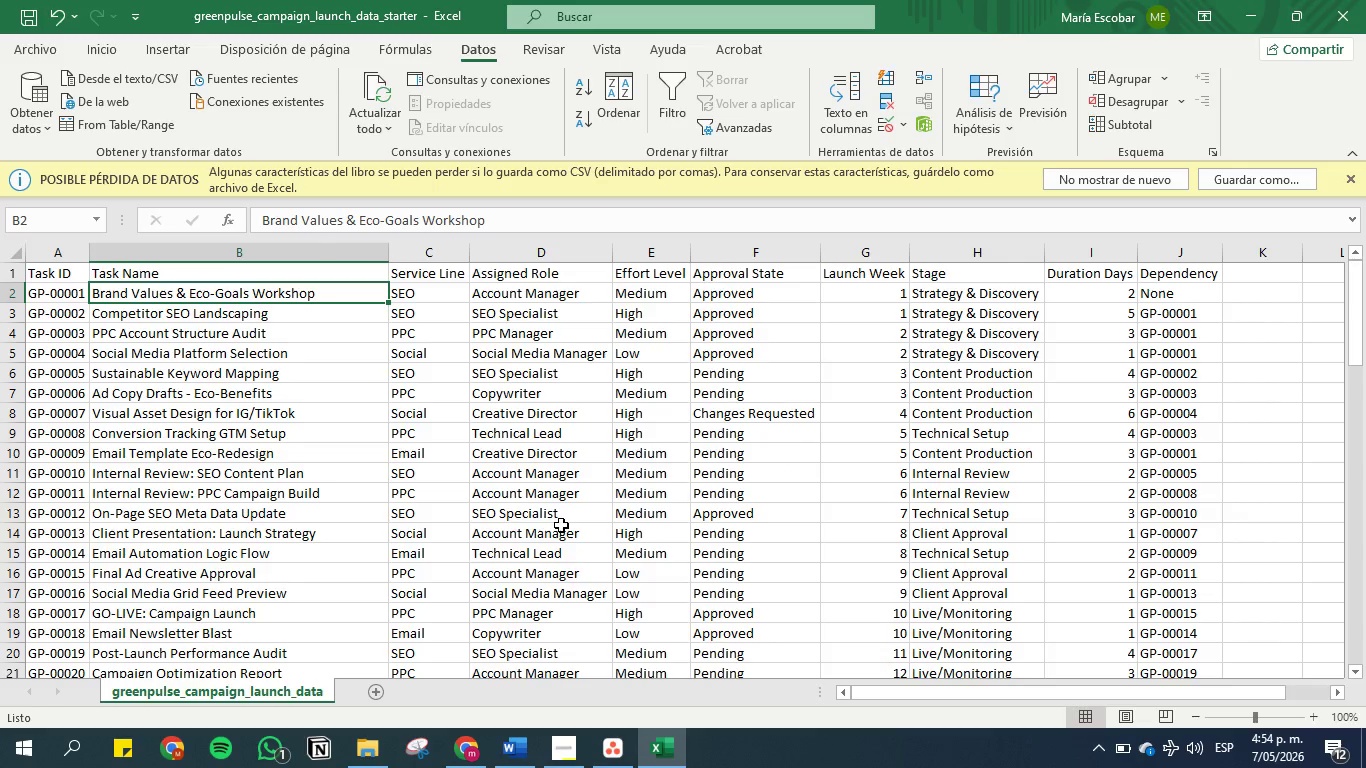 
left_click([513, 747])
 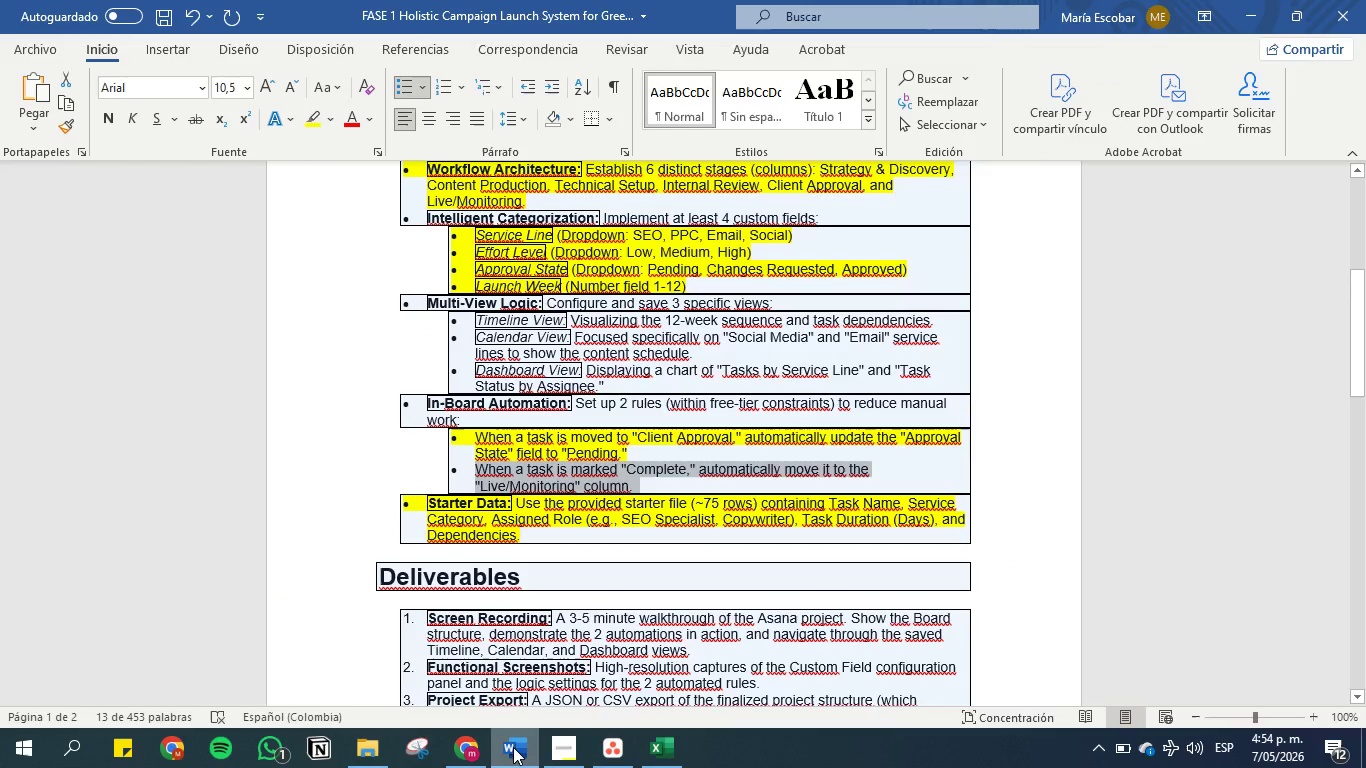 
wait(9.34)
 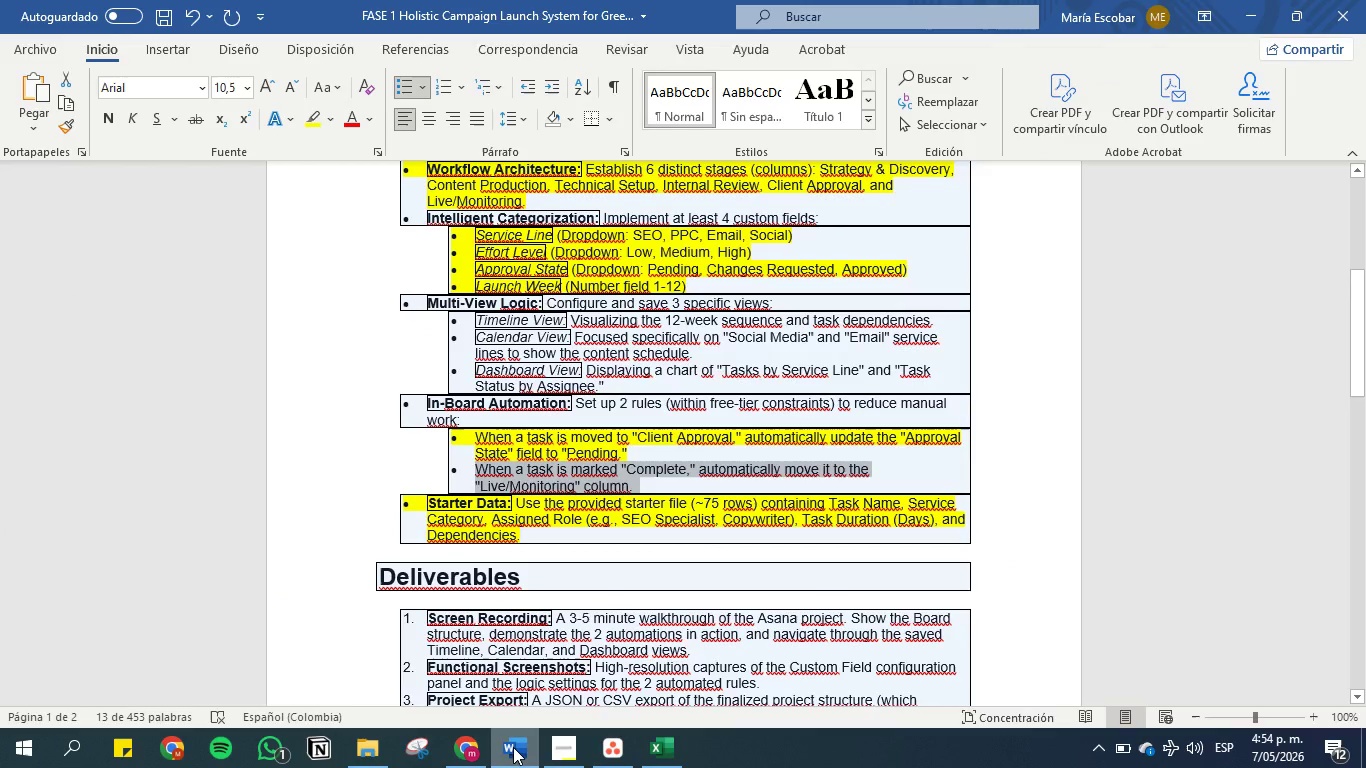 
left_click([513, 747])
 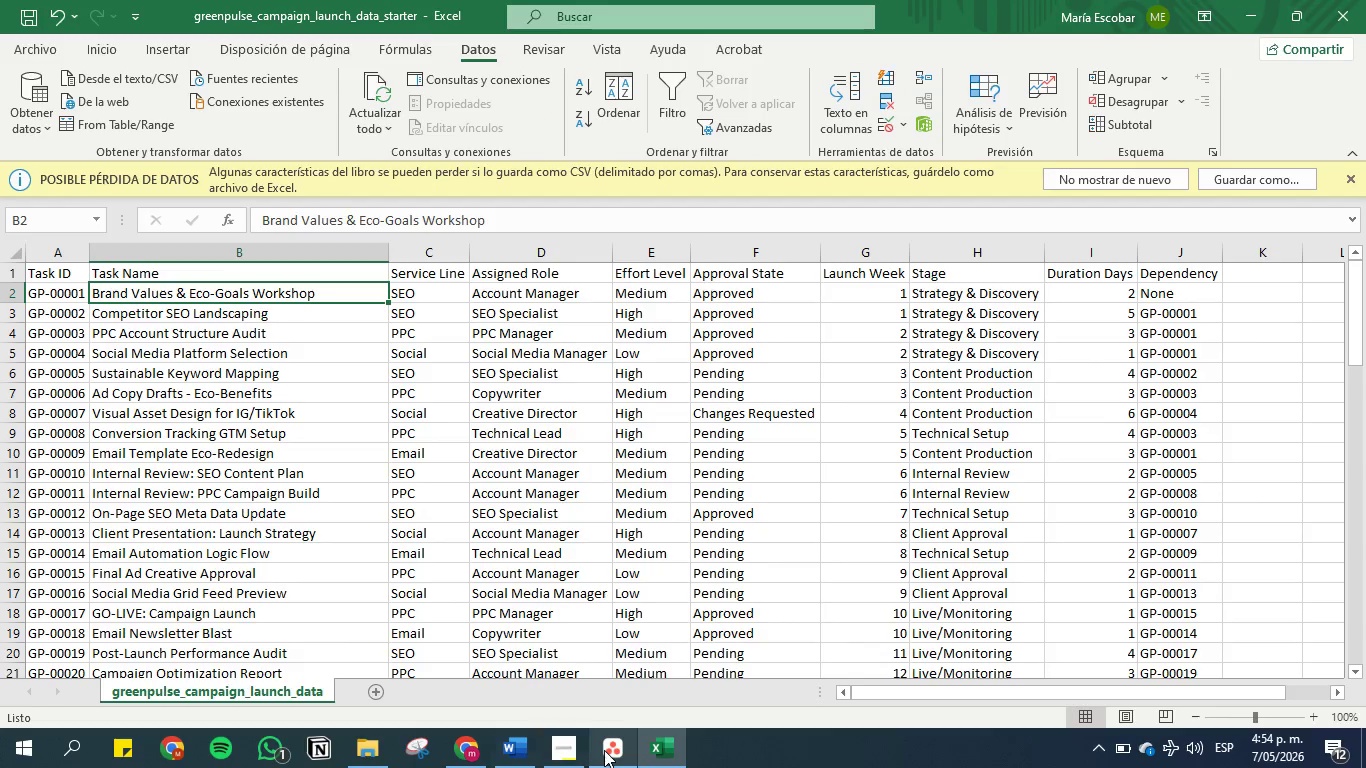 
left_click([604, 751])
 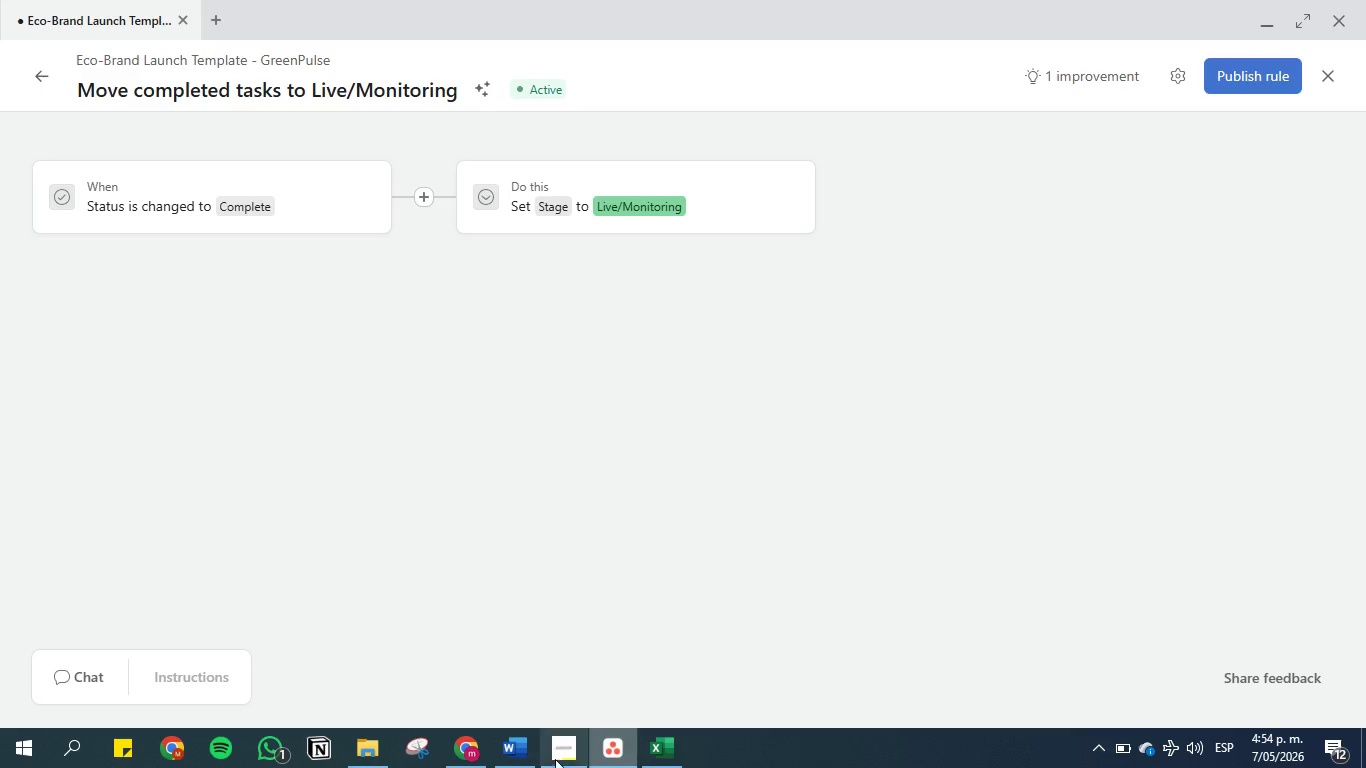 
left_click([480, 760])
 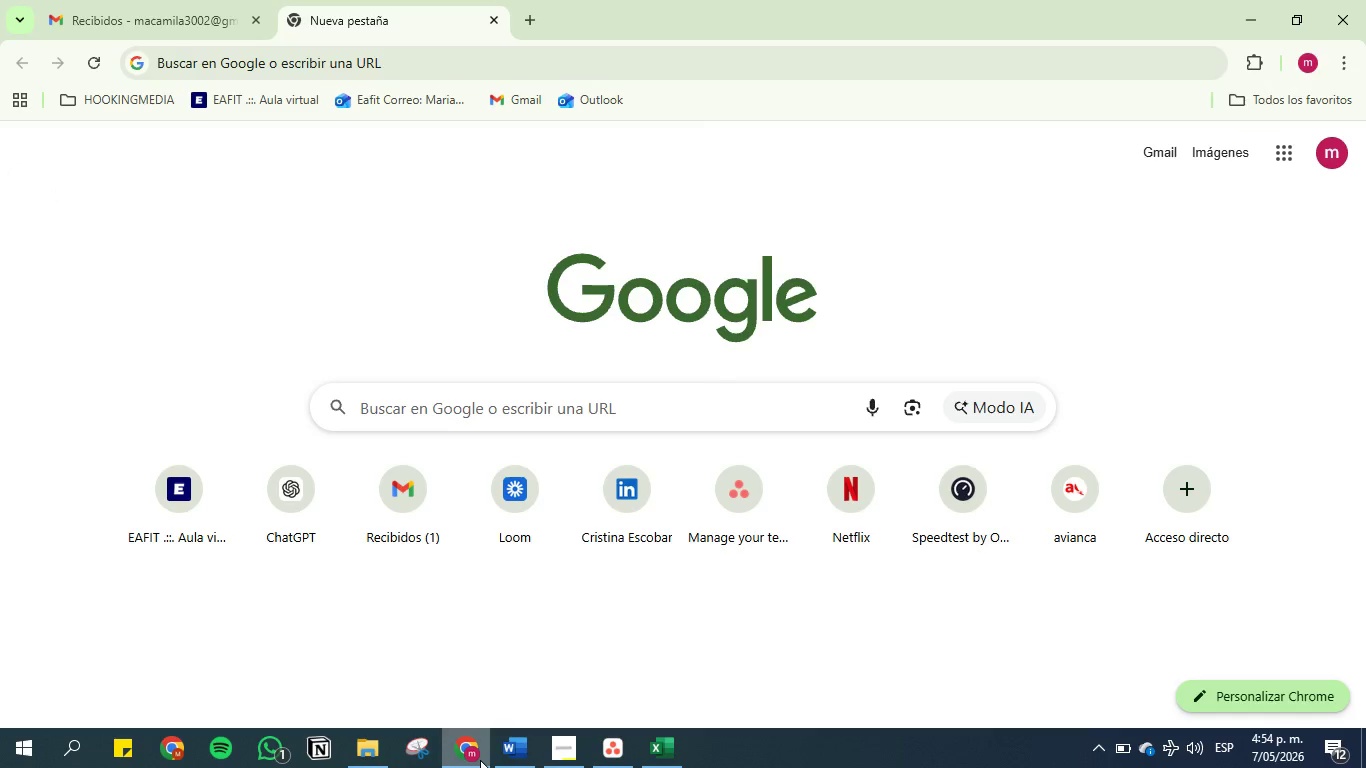 
left_click([480, 760])
 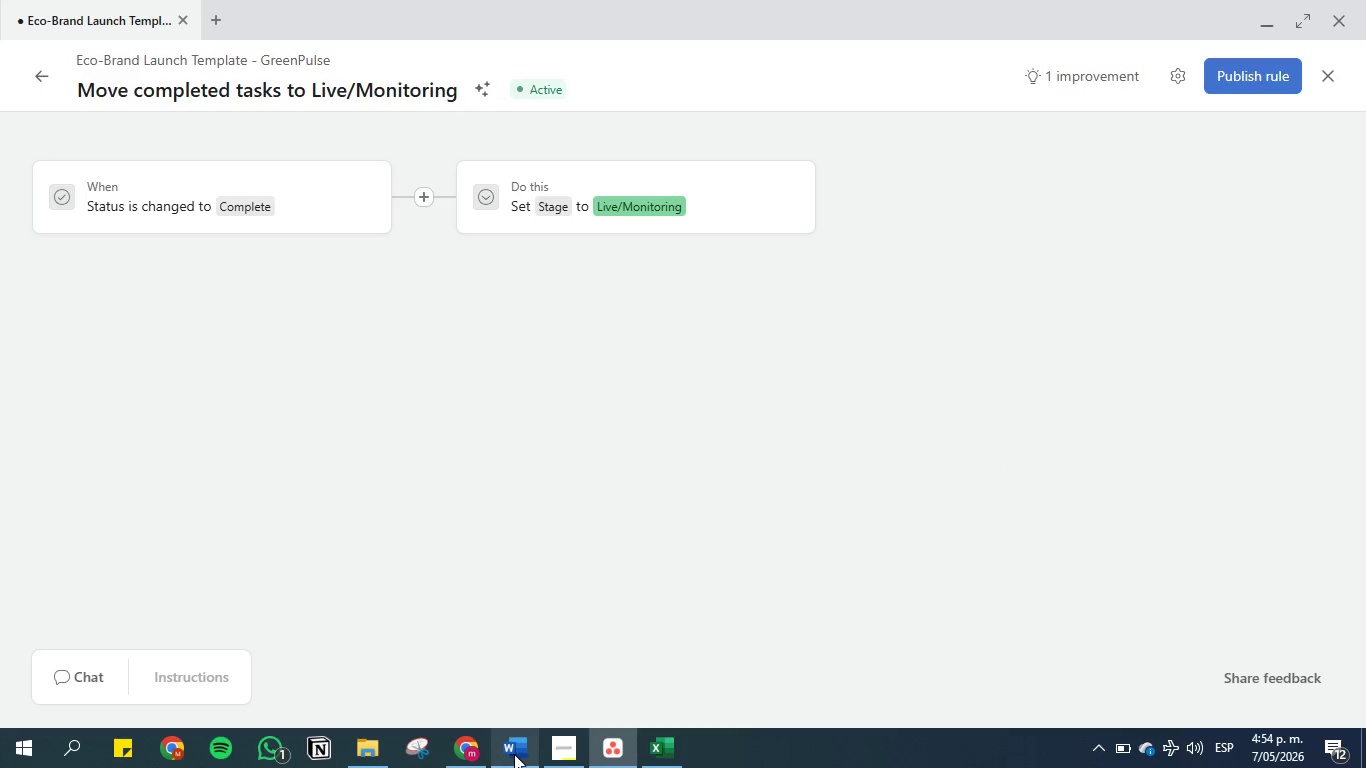 
left_click([514, 754])
 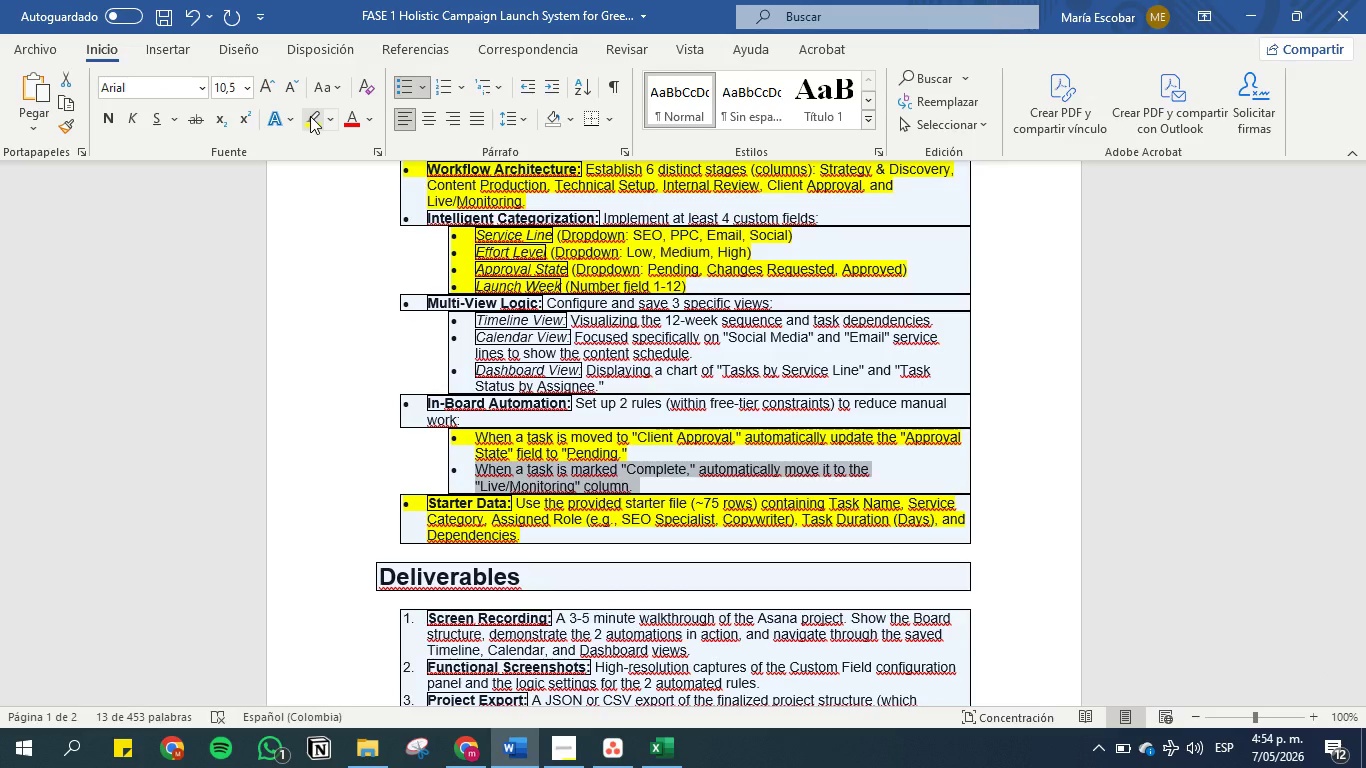 
left_click([310, 116])
 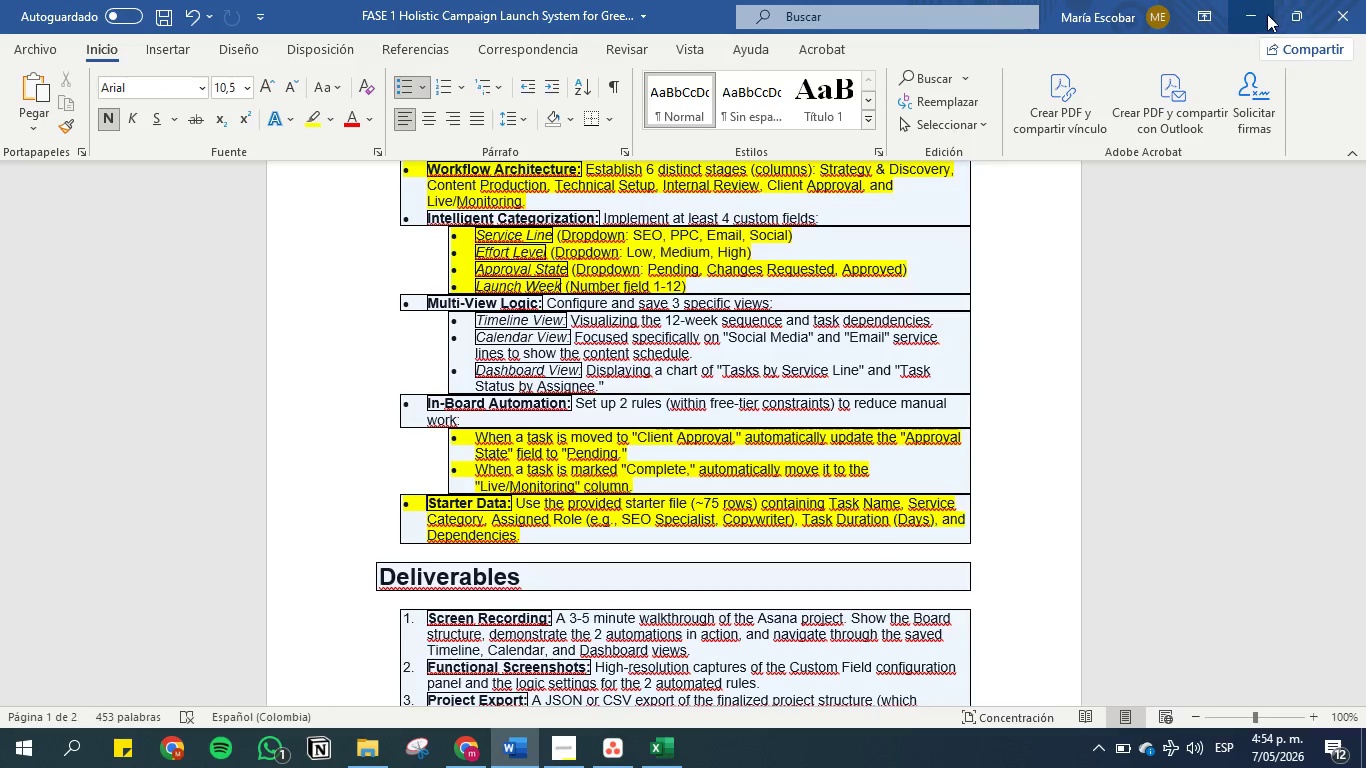 
left_click([1258, 12])
 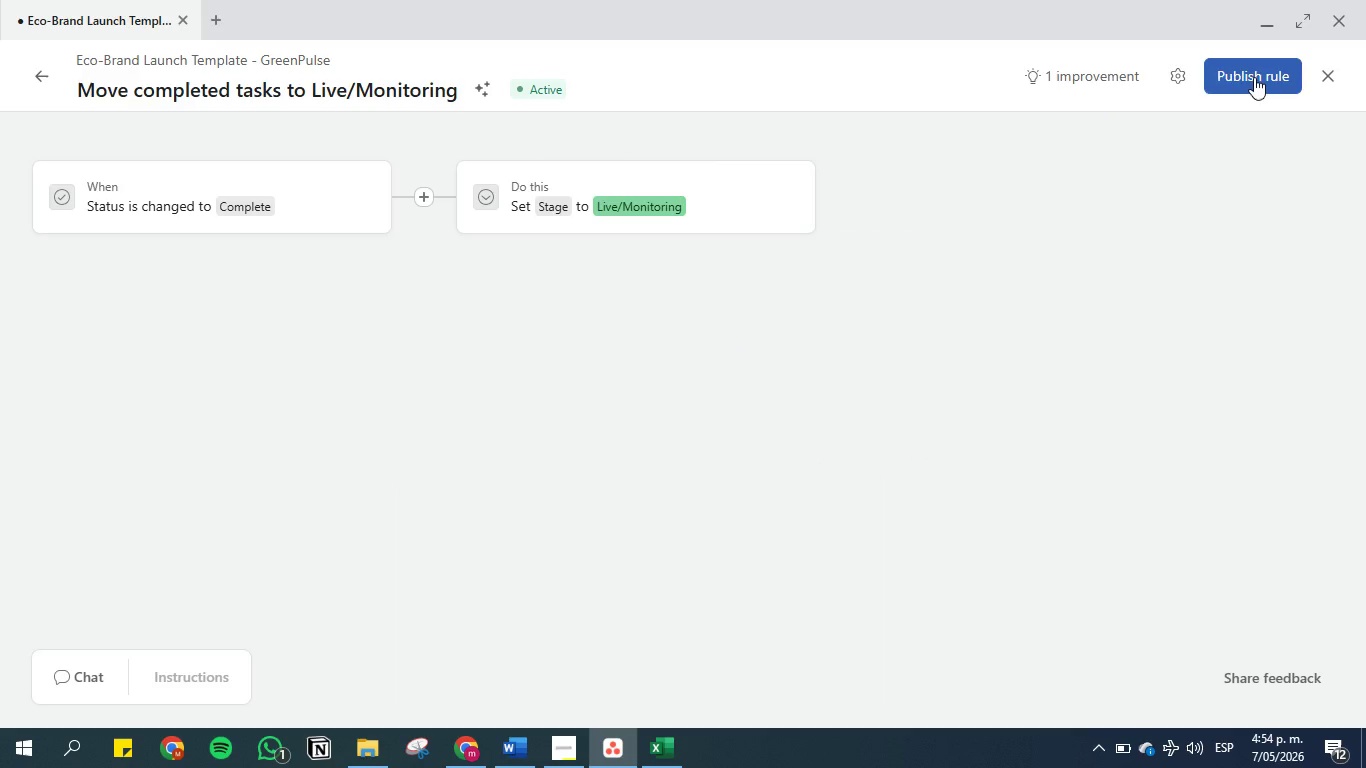 
left_click([1254, 77])
 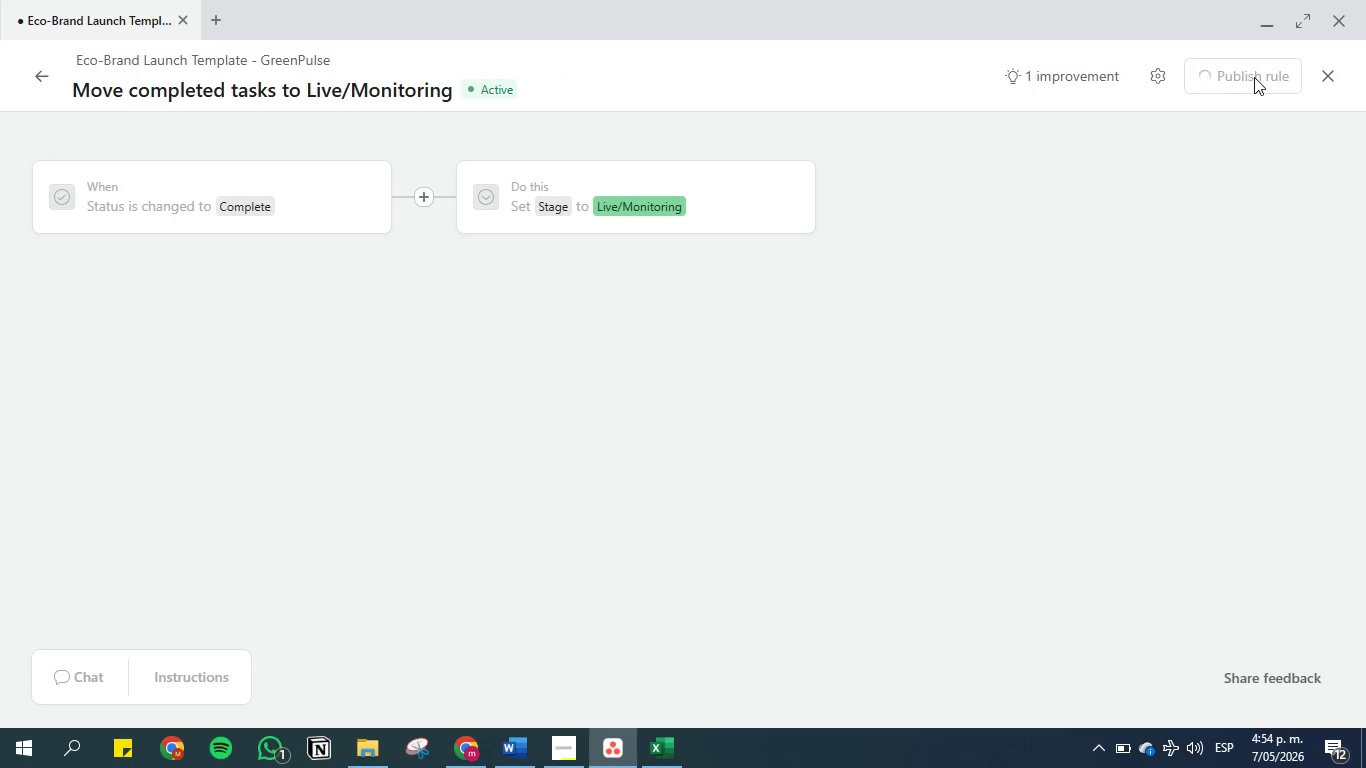 
wait(8.67)
 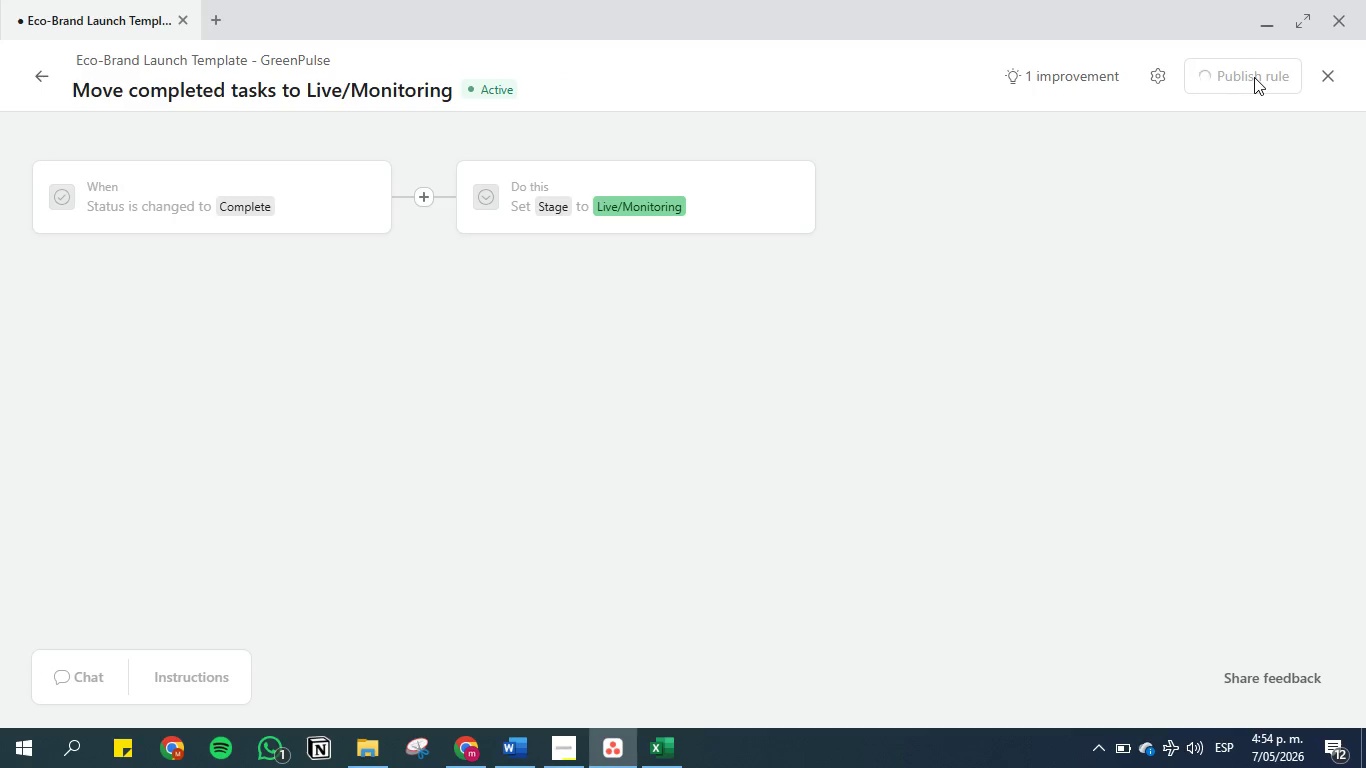 
left_click([926, 210])
 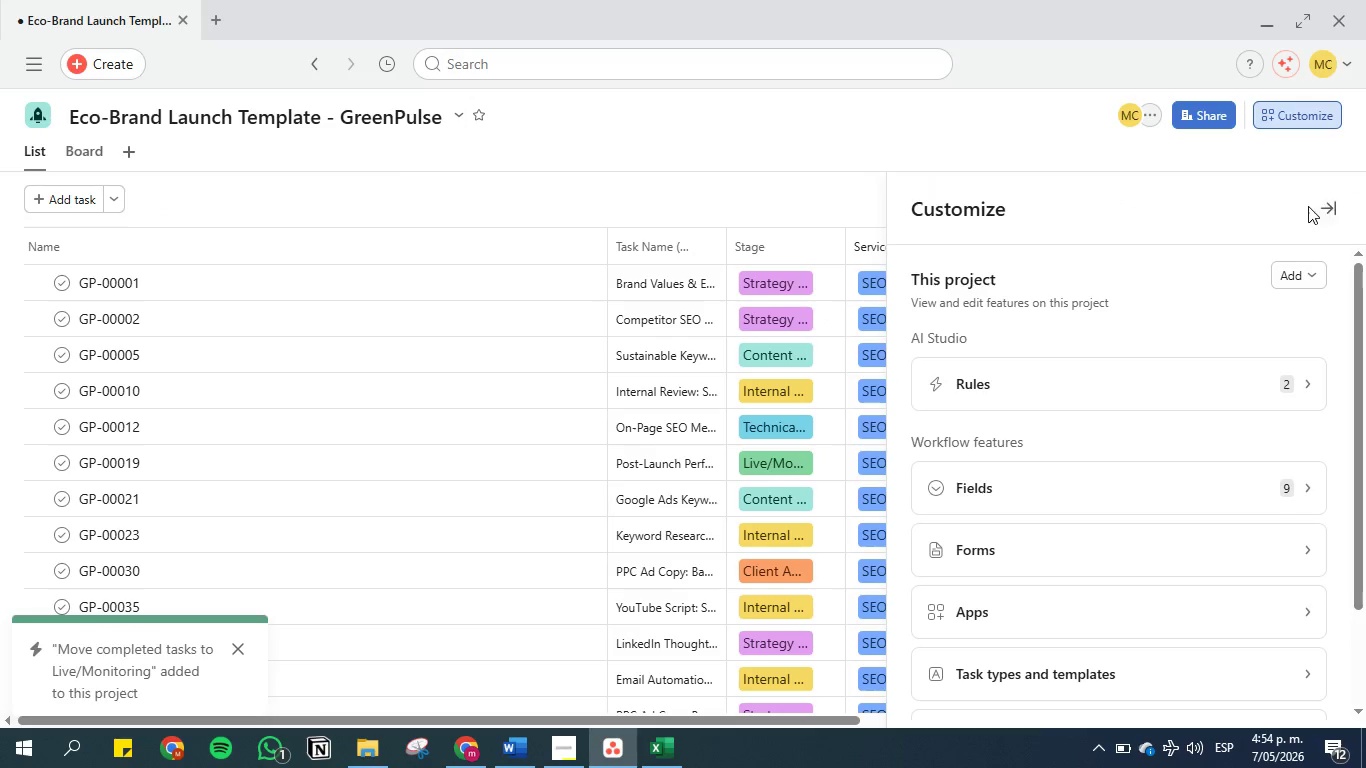 
left_click([1330, 207])
 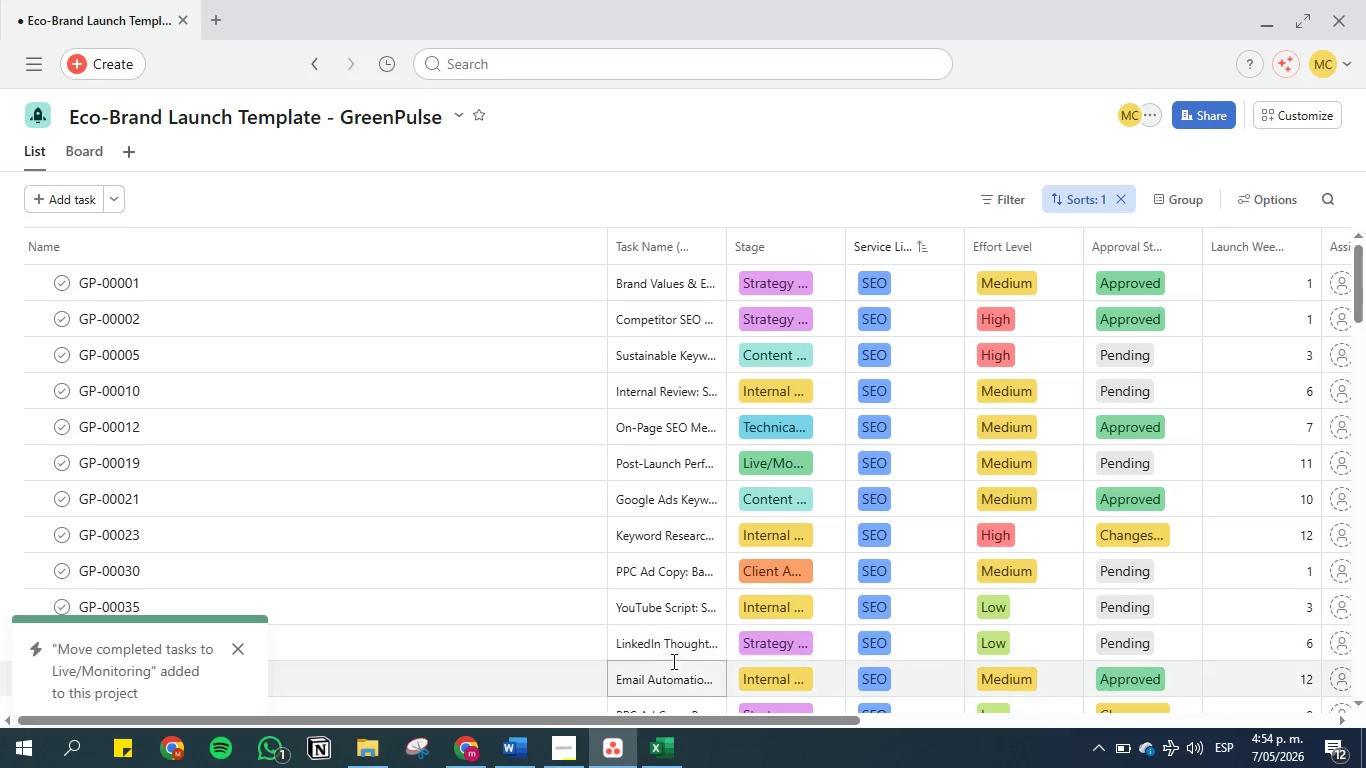 
left_click([516, 751])
 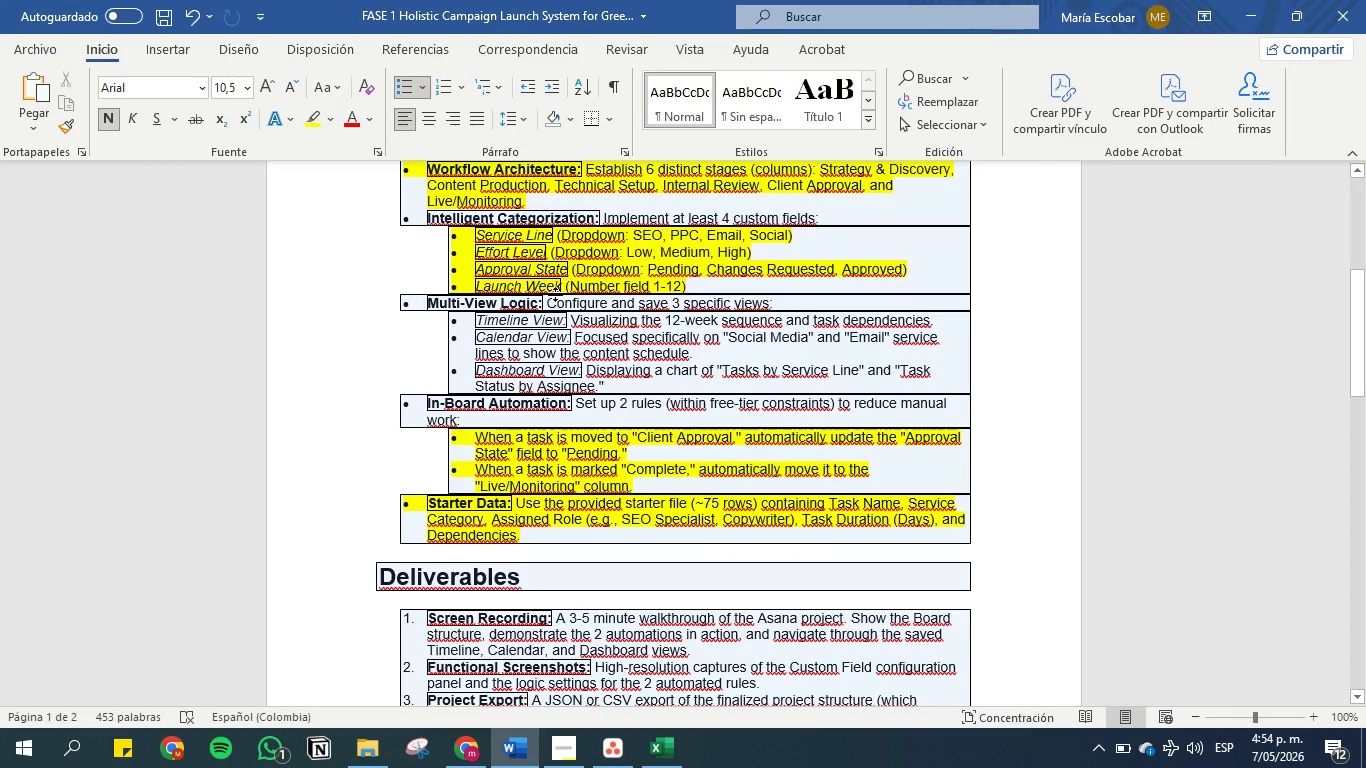 
left_click([553, 296])
 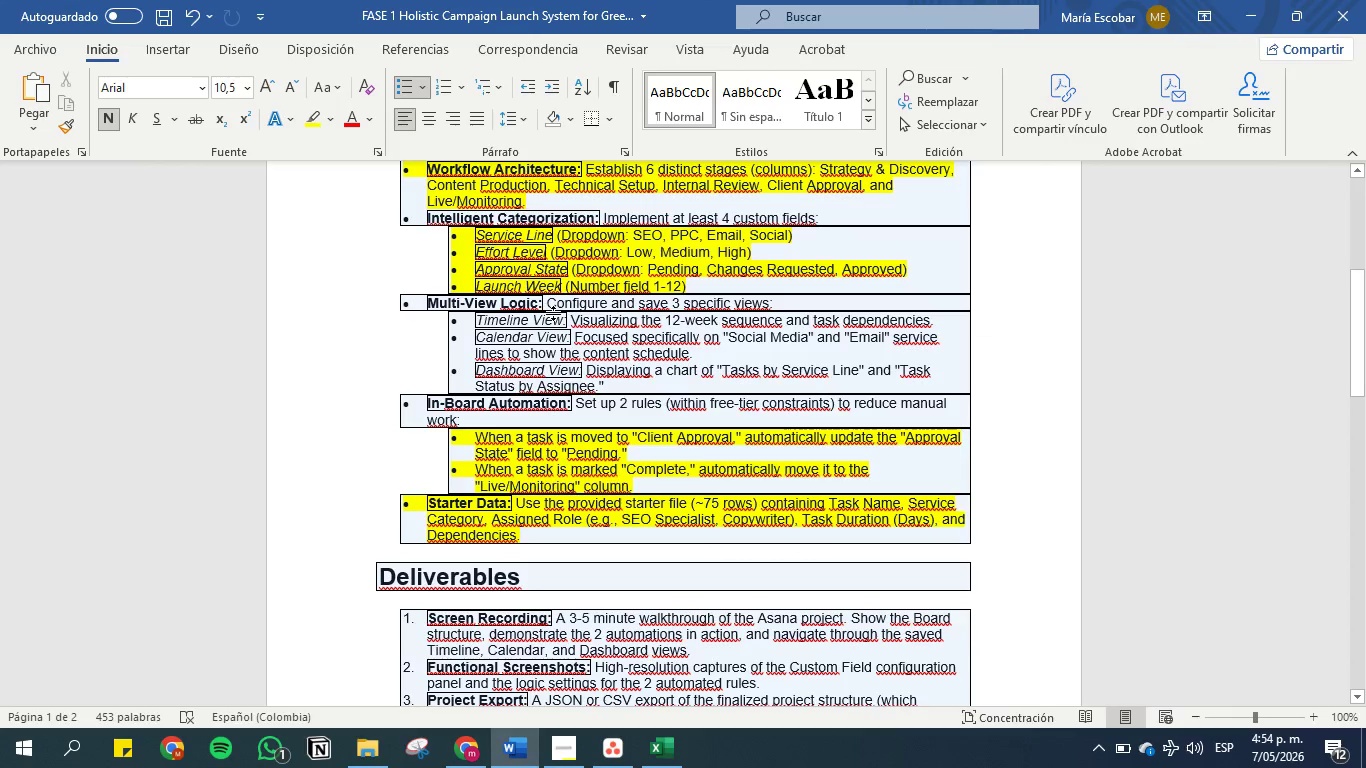 
scroll: coordinate [553, 313], scroll_direction: up, amount: 3.0
 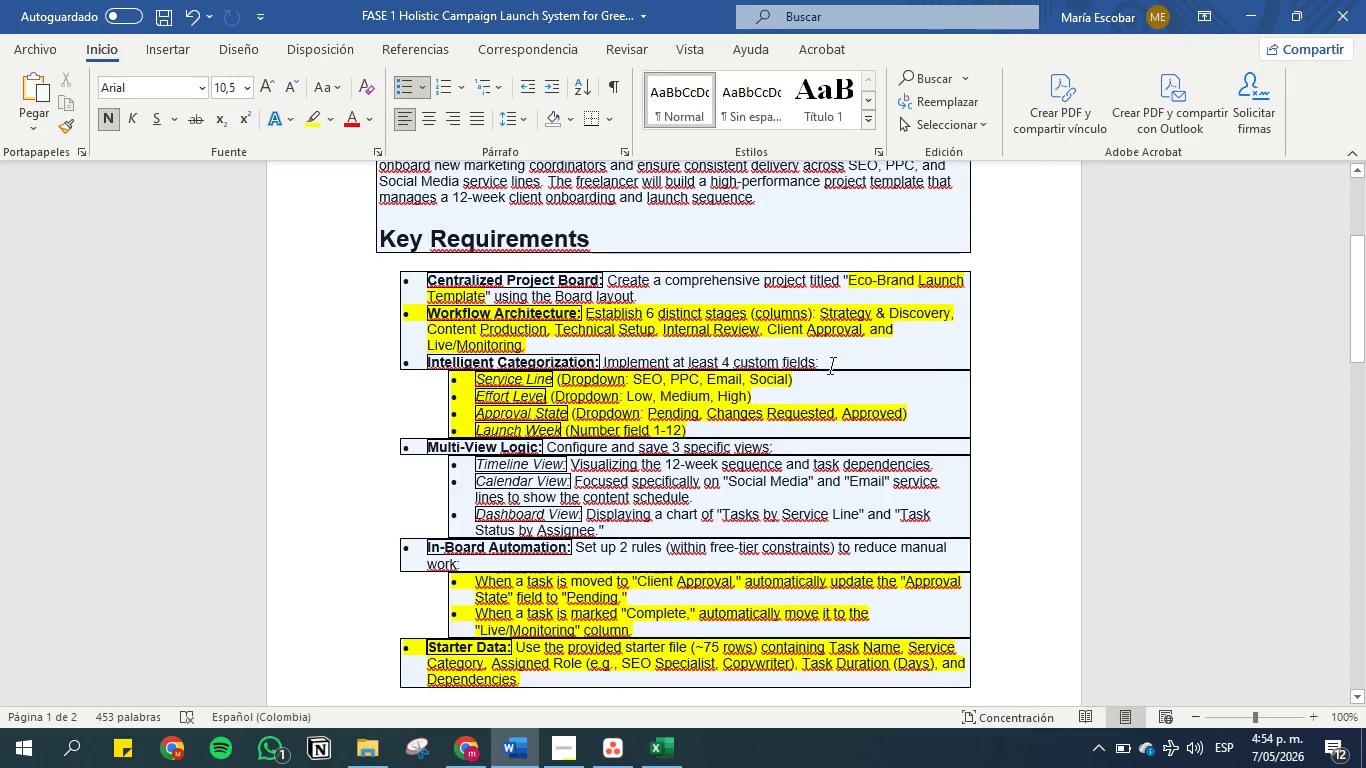 
left_click_drag(start_coordinate=[832, 353], to_coordinate=[360, 360])
 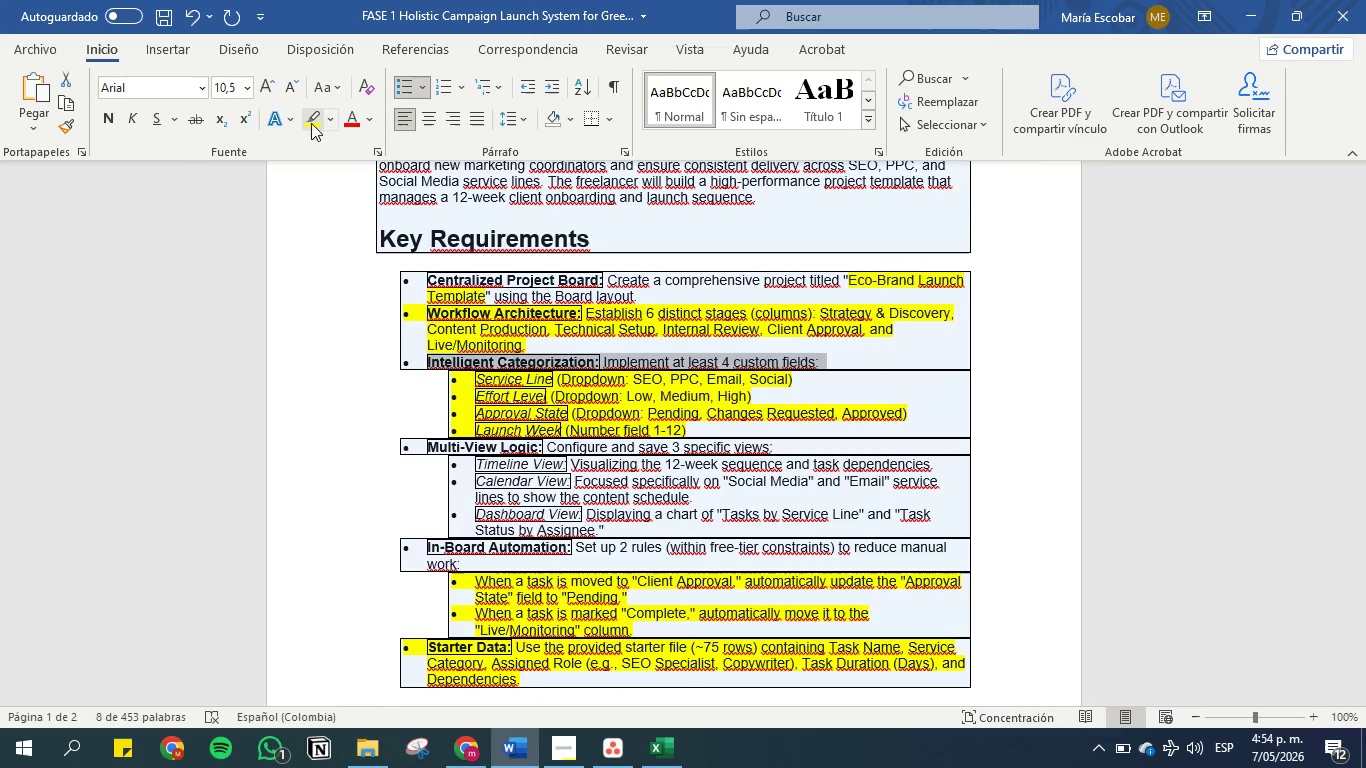 
left_click([309, 122])
 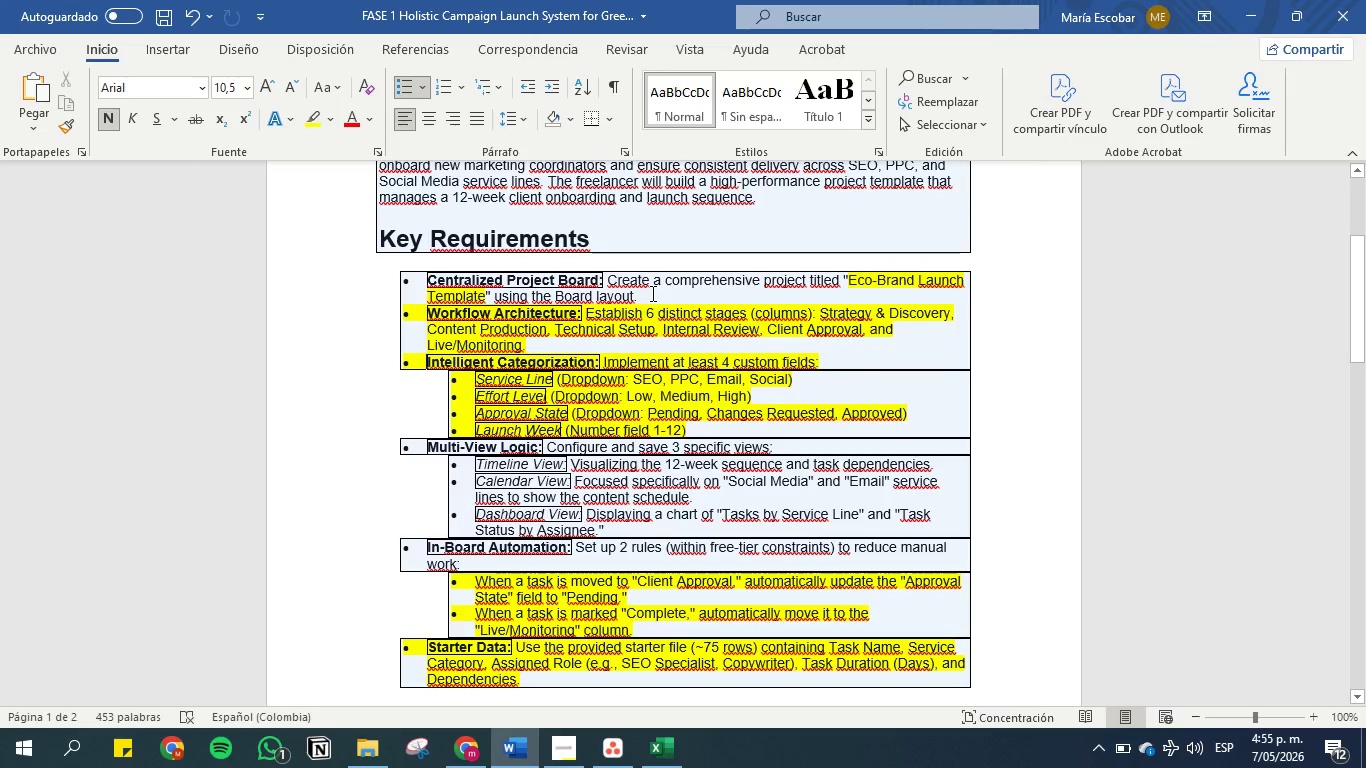 
left_click_drag(start_coordinate=[645, 294], to_coordinate=[435, 279])
 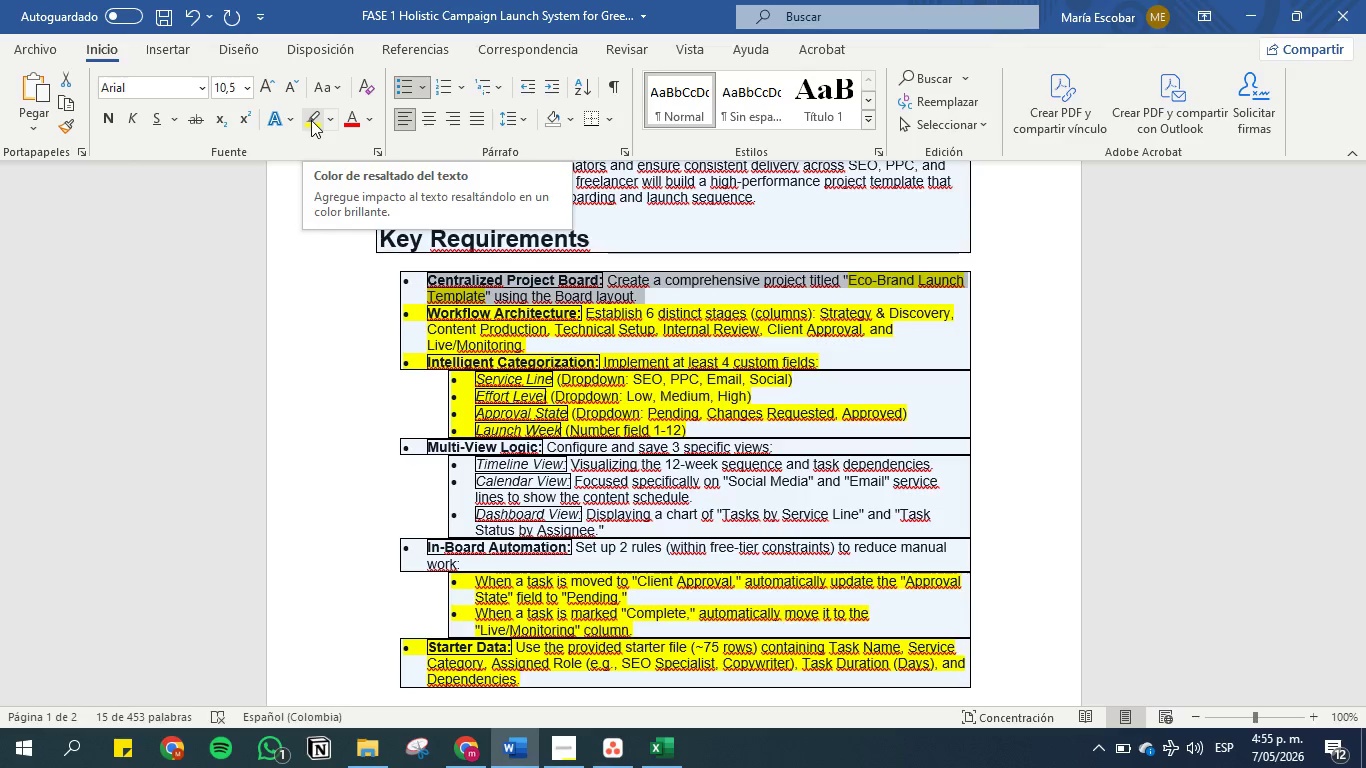 
left_click([311, 120])
 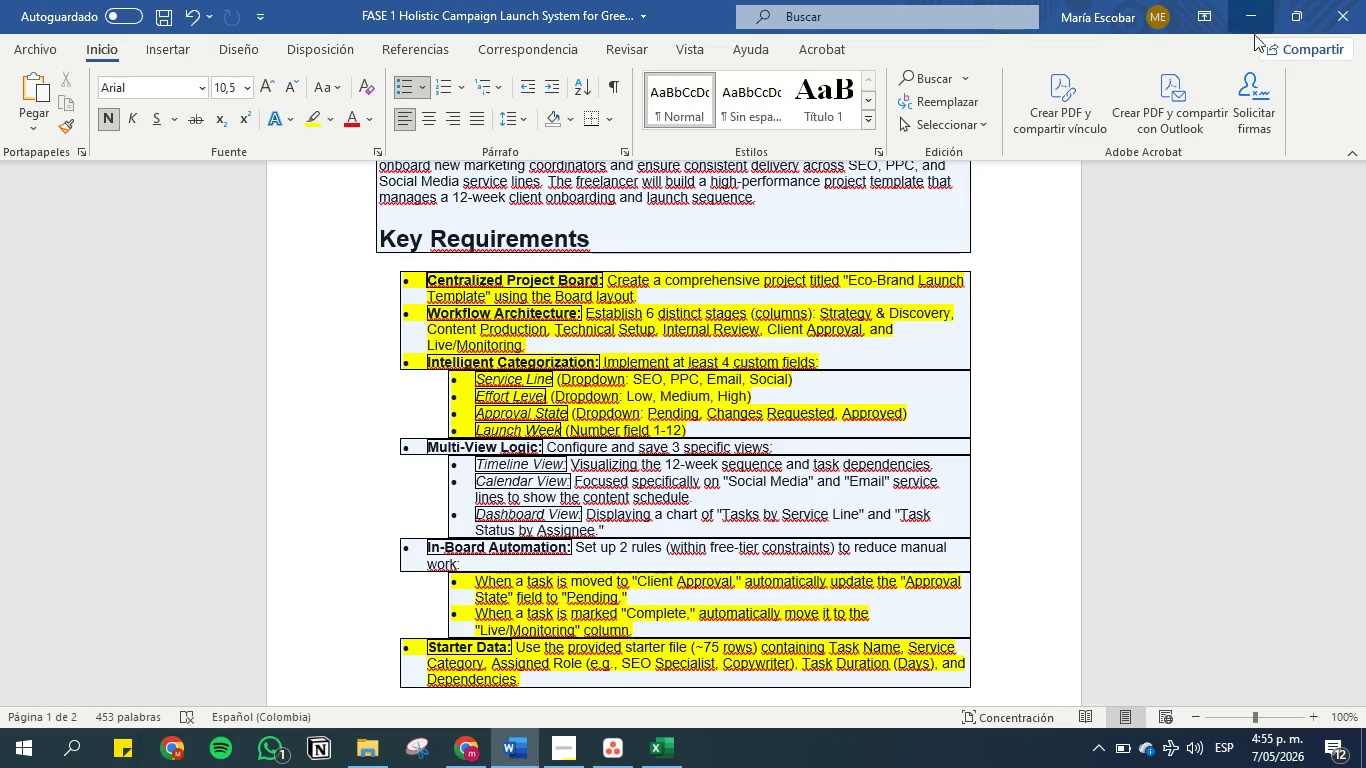 
left_click([1248, 12])
 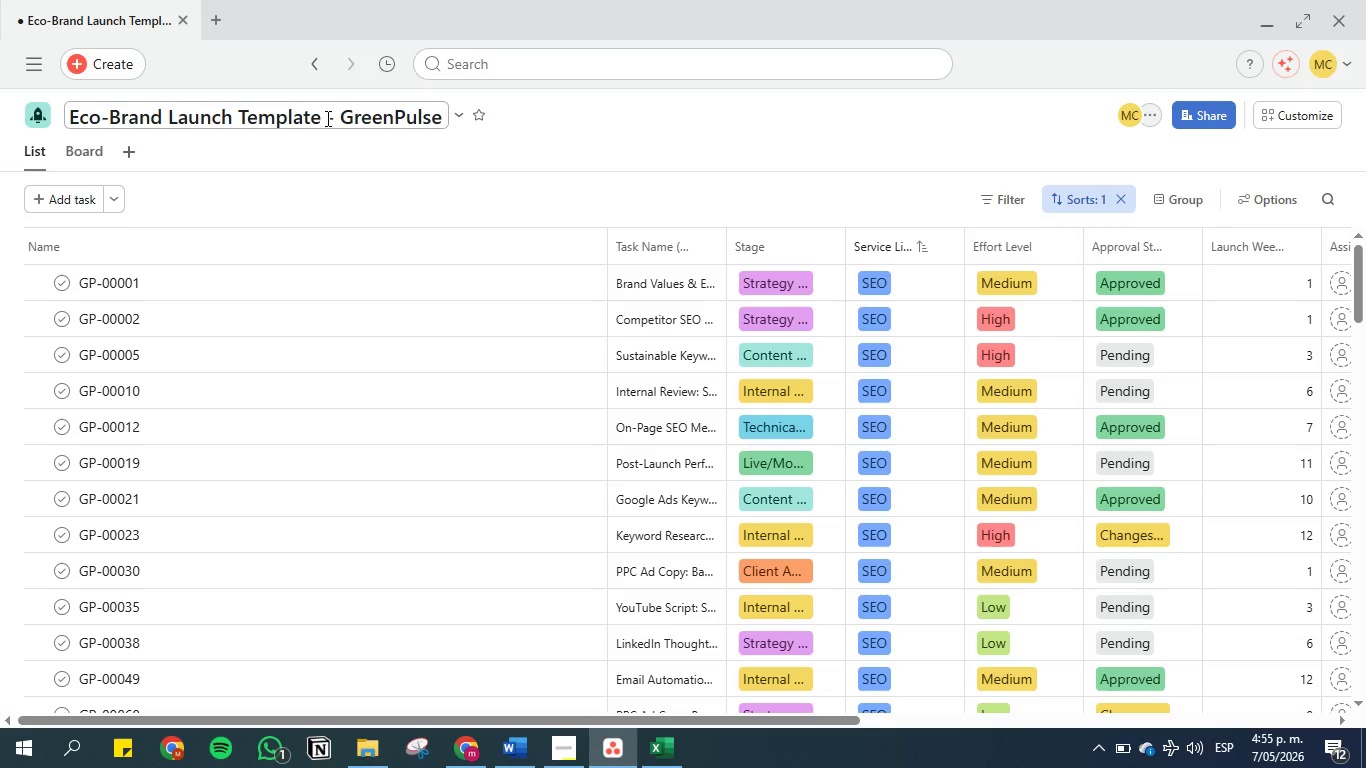 
wait(6.3)
 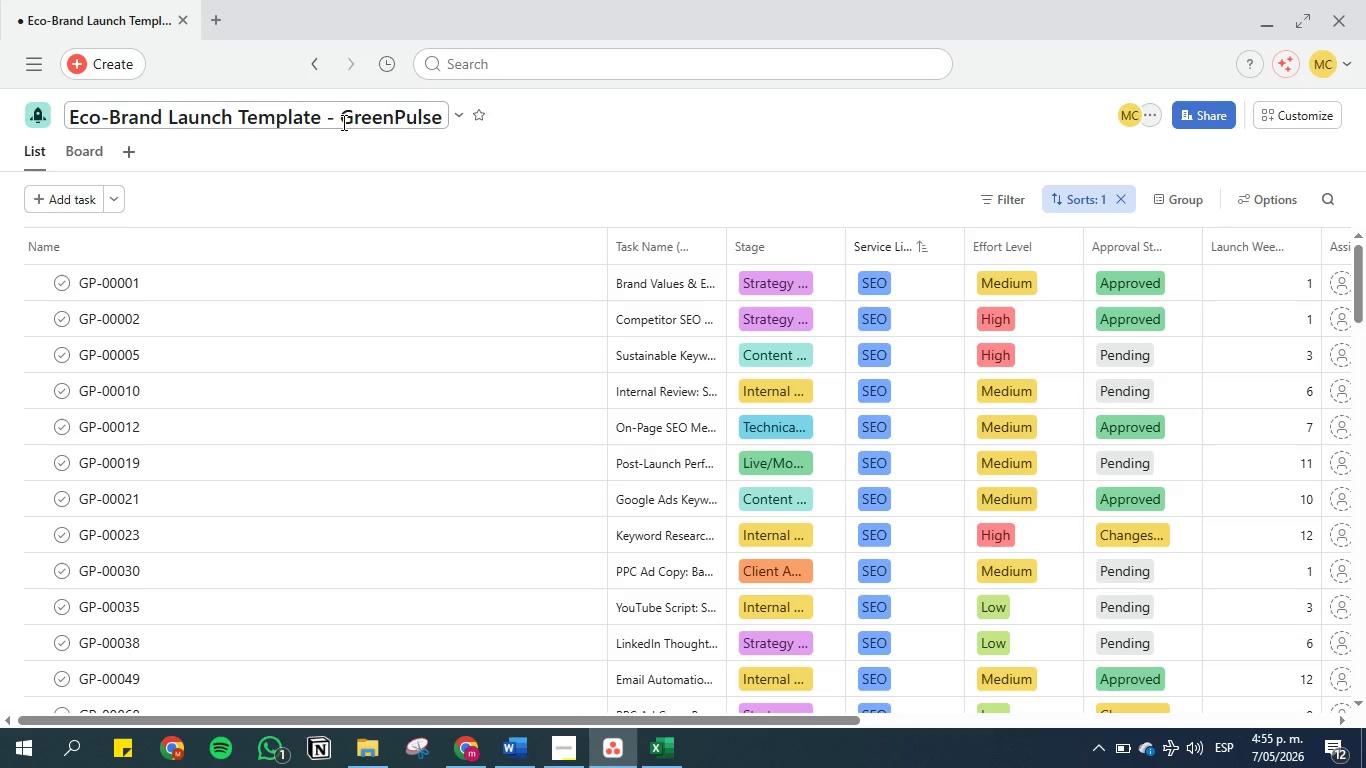 
left_click_drag(start_coordinate=[326, 118], to_coordinate=[453, 125])
 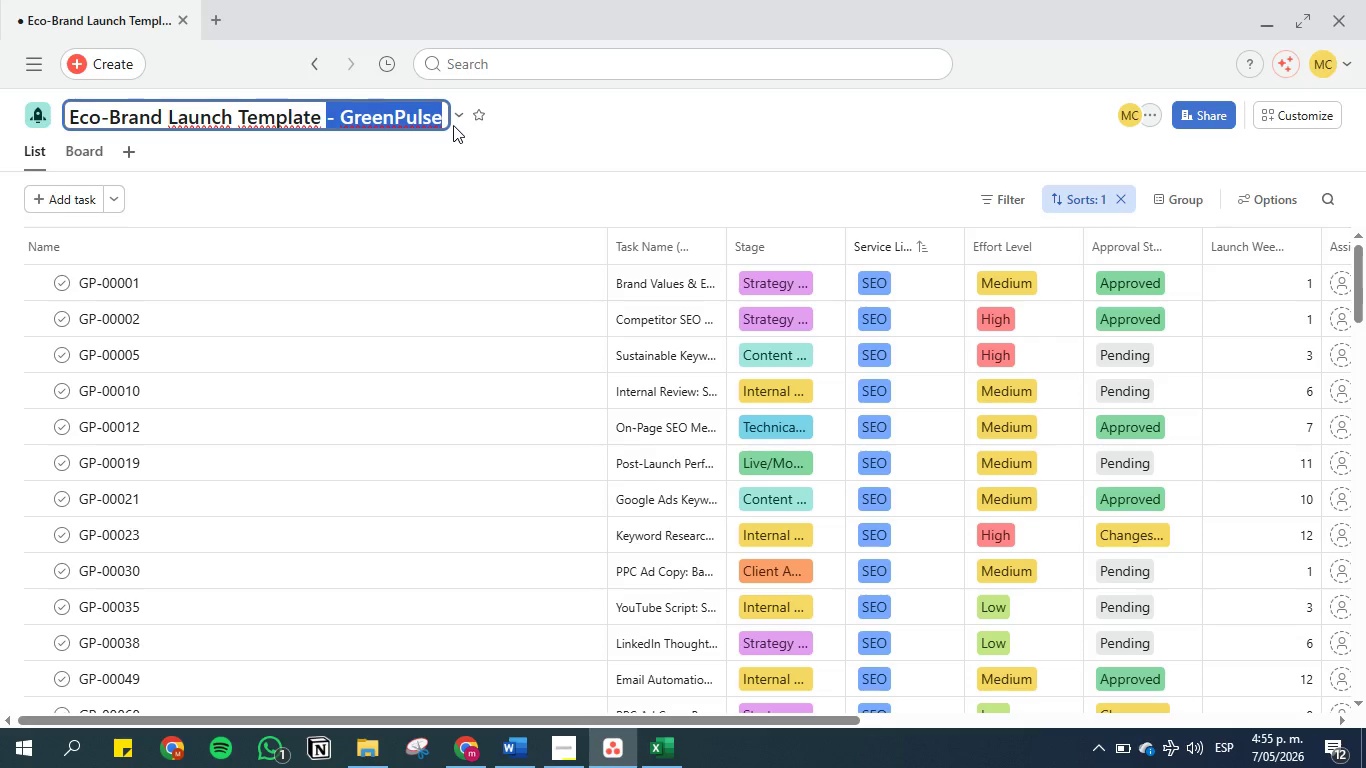 
key(Backspace)
 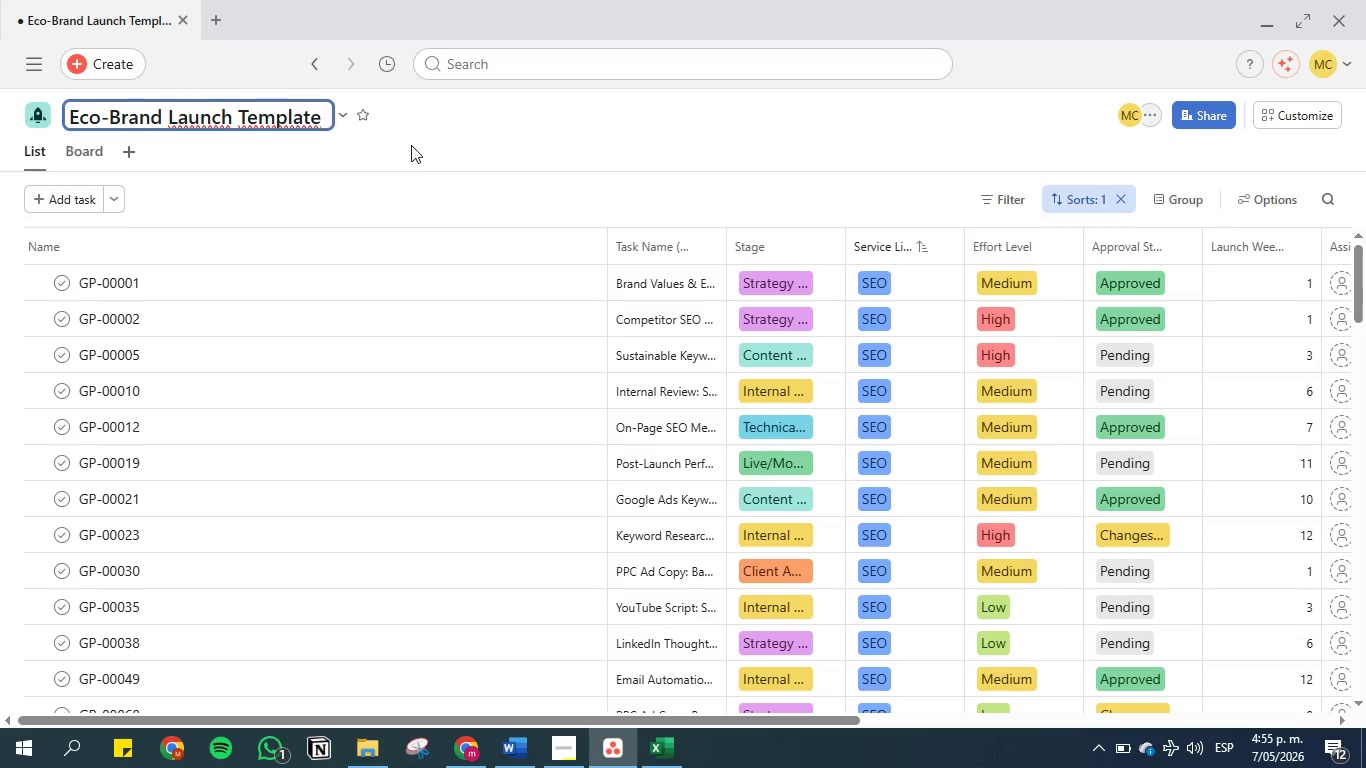 
left_click([410, 146])
 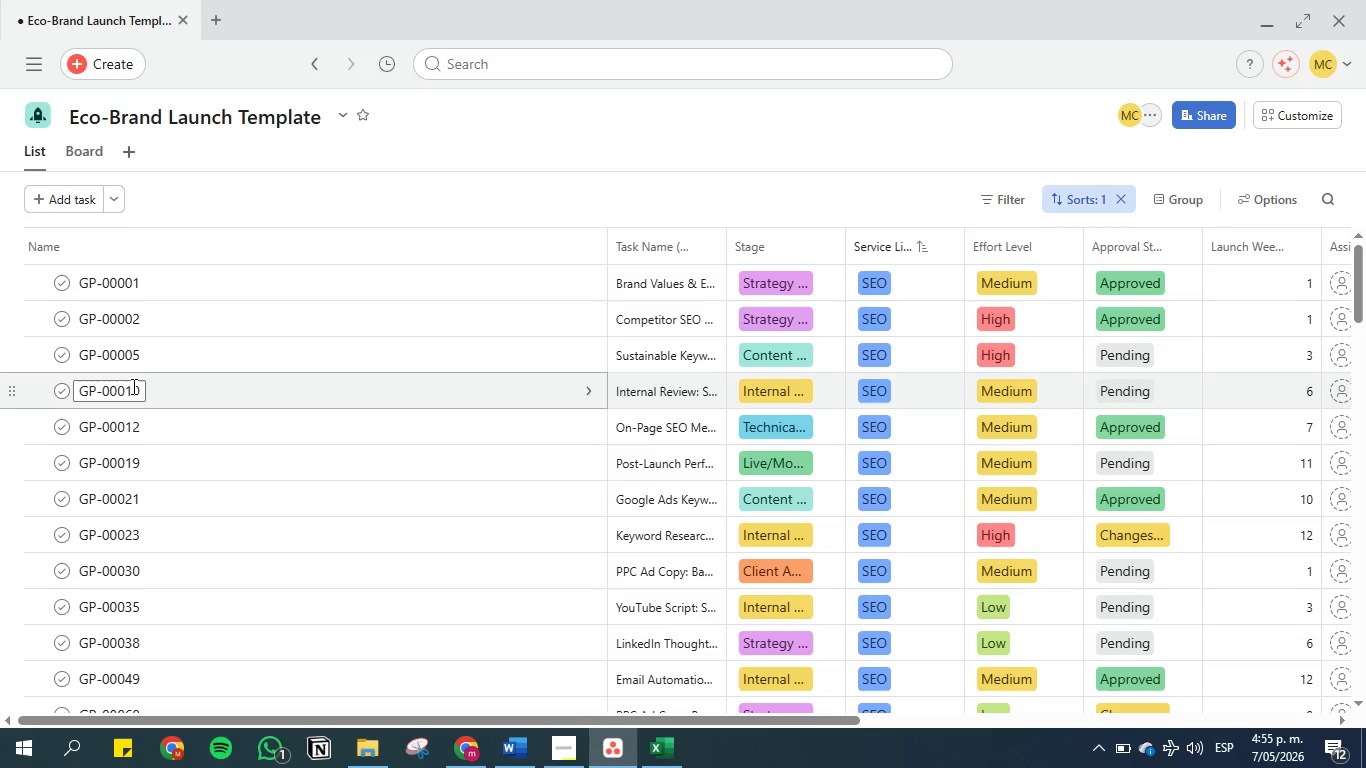 
wait(43.45)
 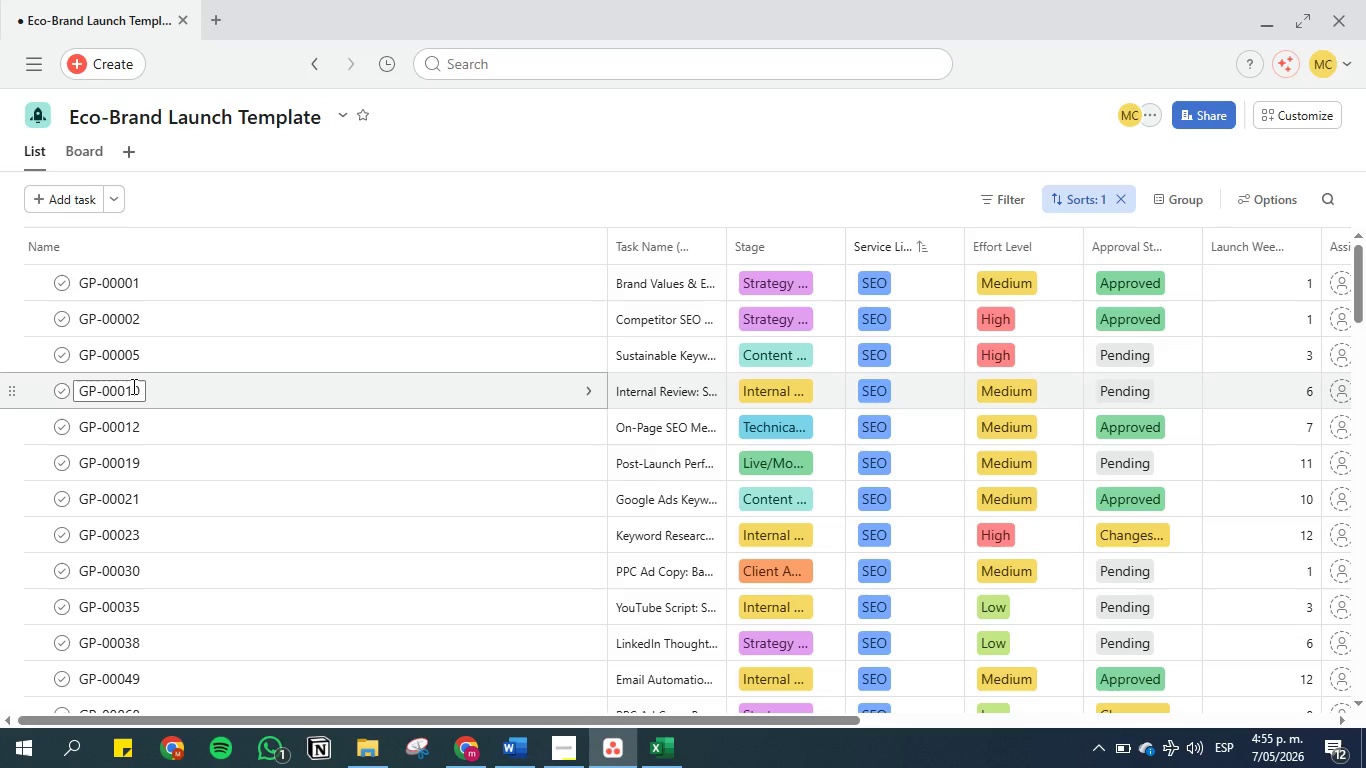 
left_click([525, 750])
 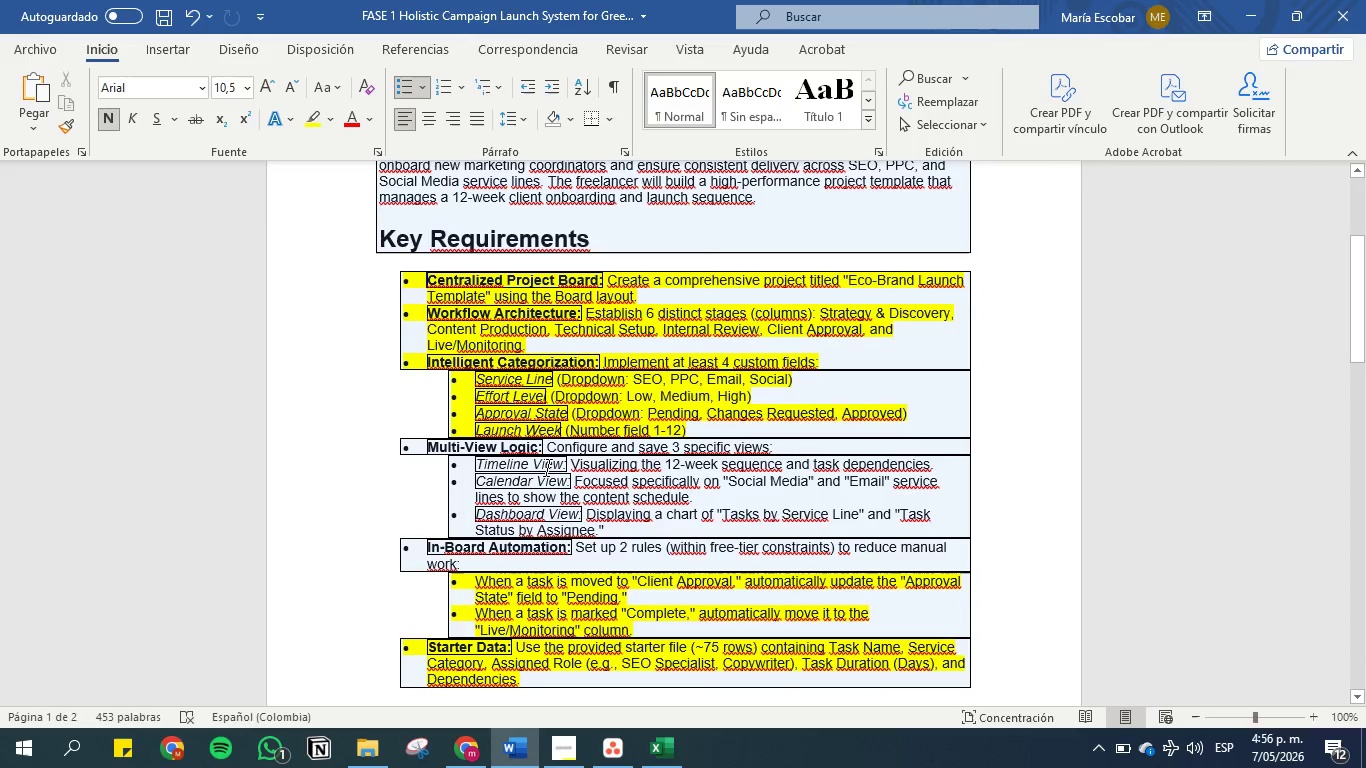 
left_click([546, 480])
 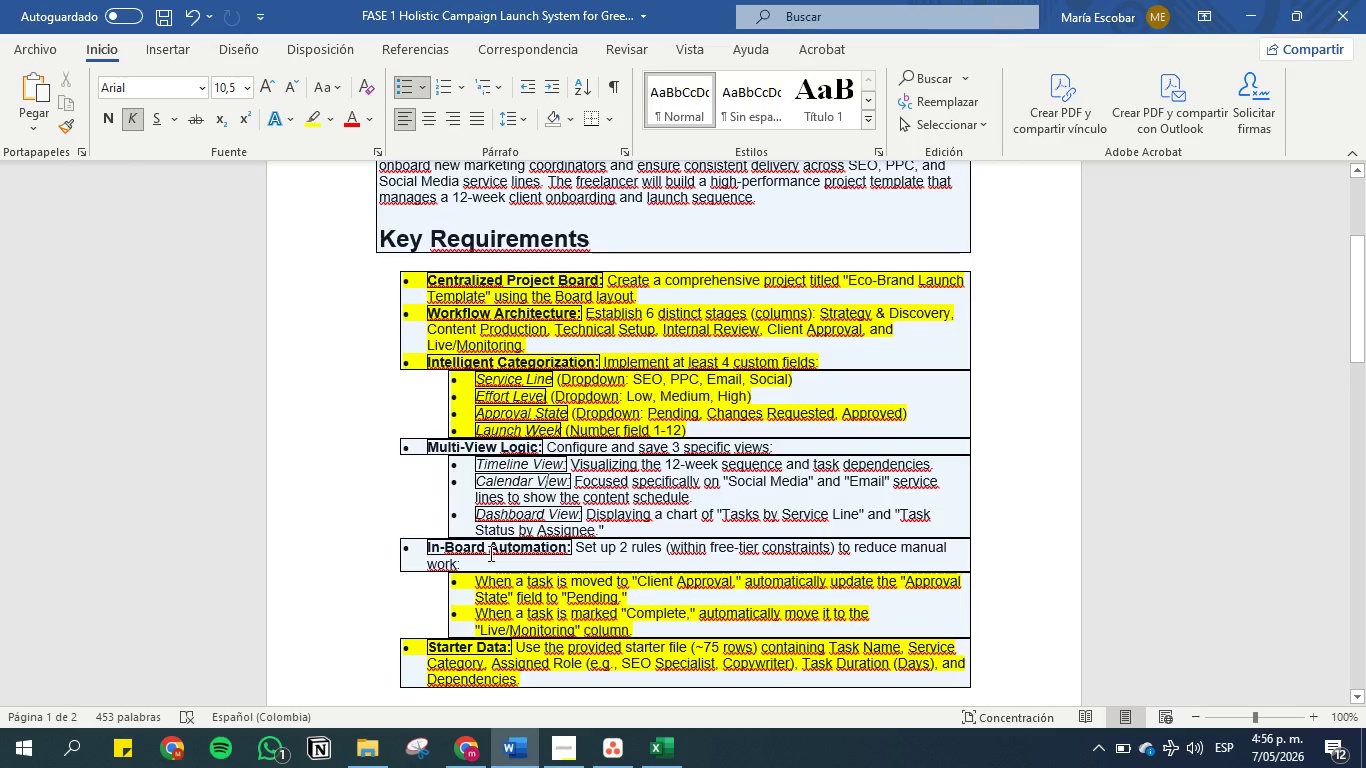 
left_click_drag(start_coordinate=[487, 559], to_coordinate=[427, 549])
 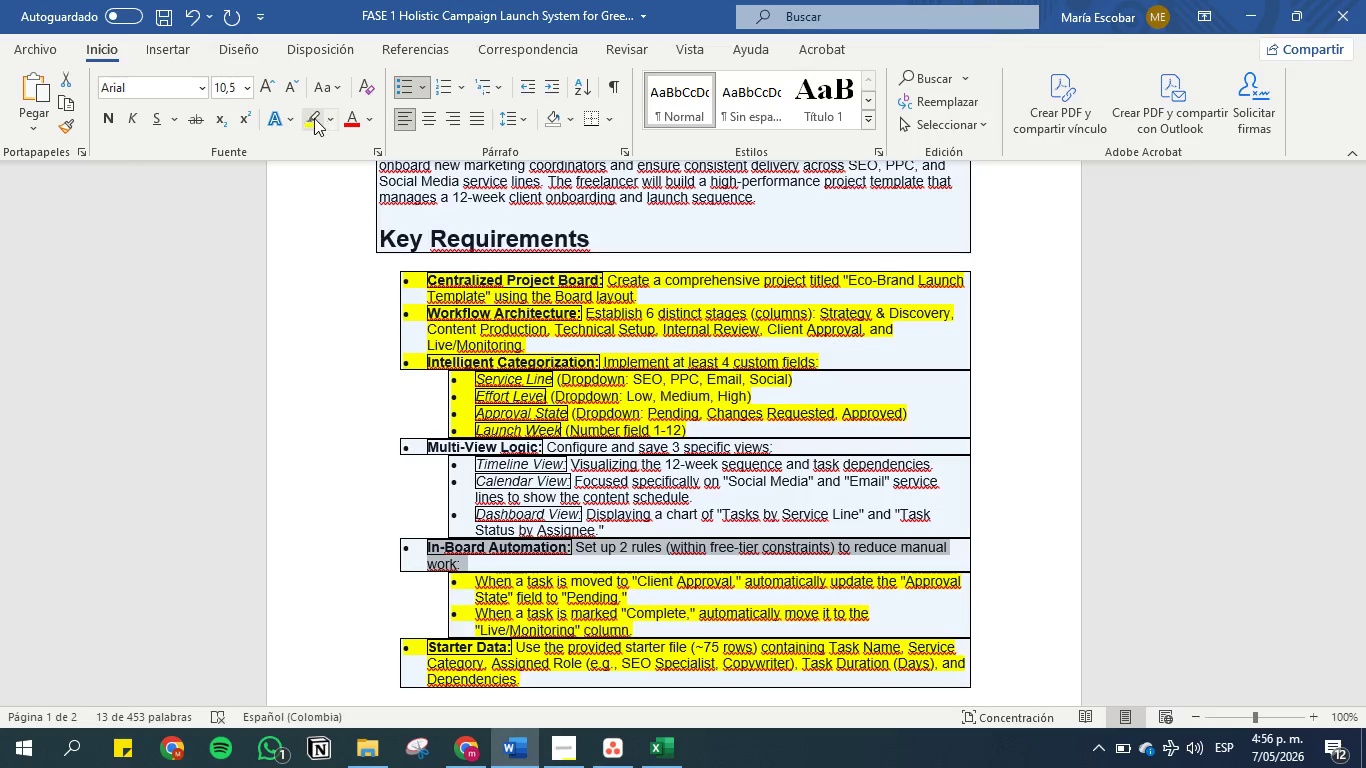 
left_click([310, 118])
 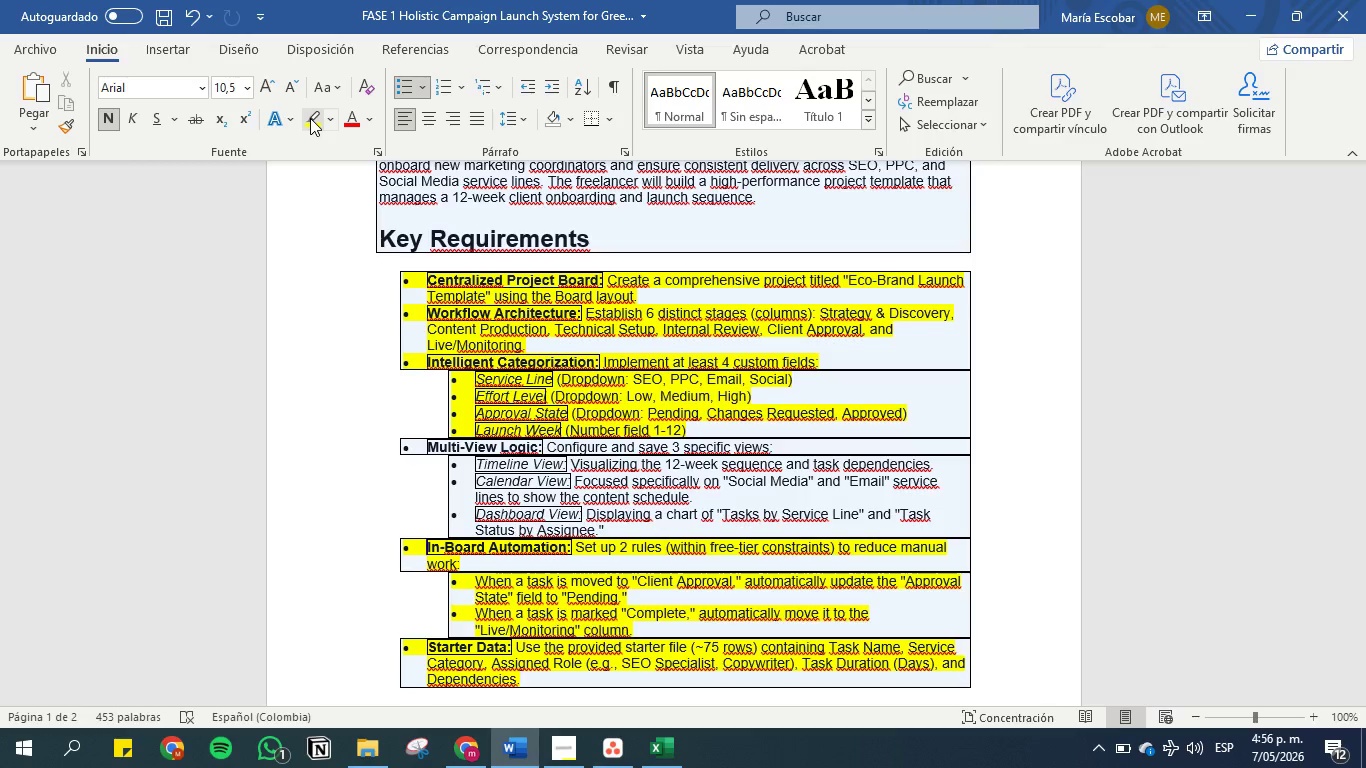 
scroll: coordinate [474, 521], scroll_direction: down, amount: 3.0
 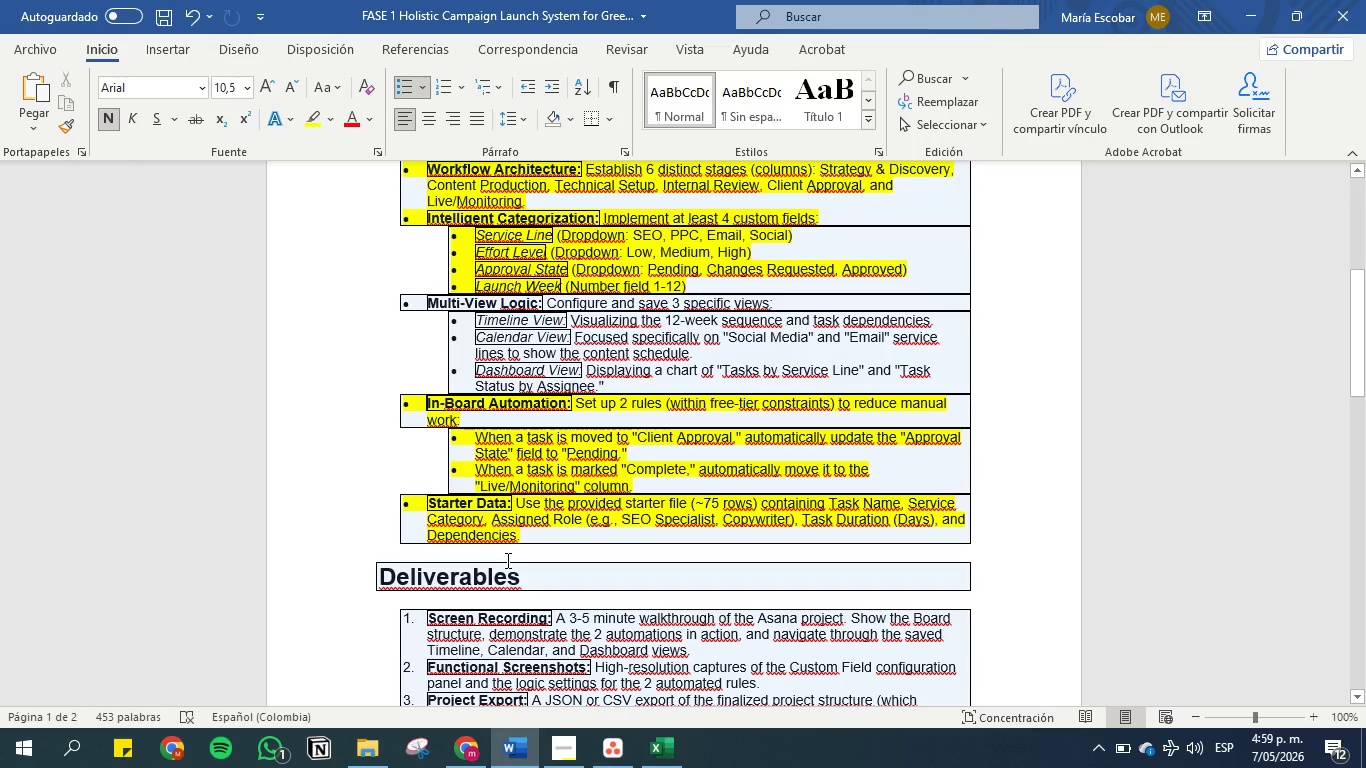 
wait(202.44)
 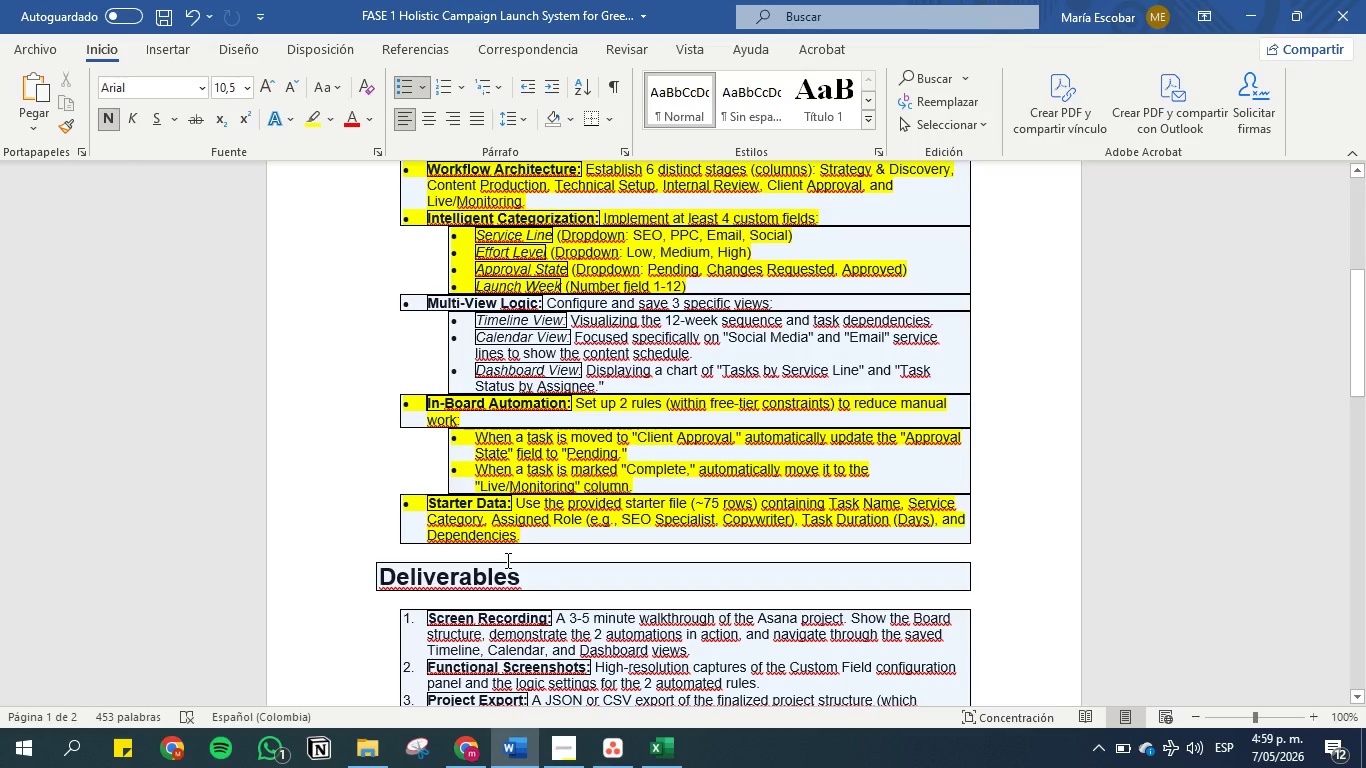 
left_click([606, 750])
 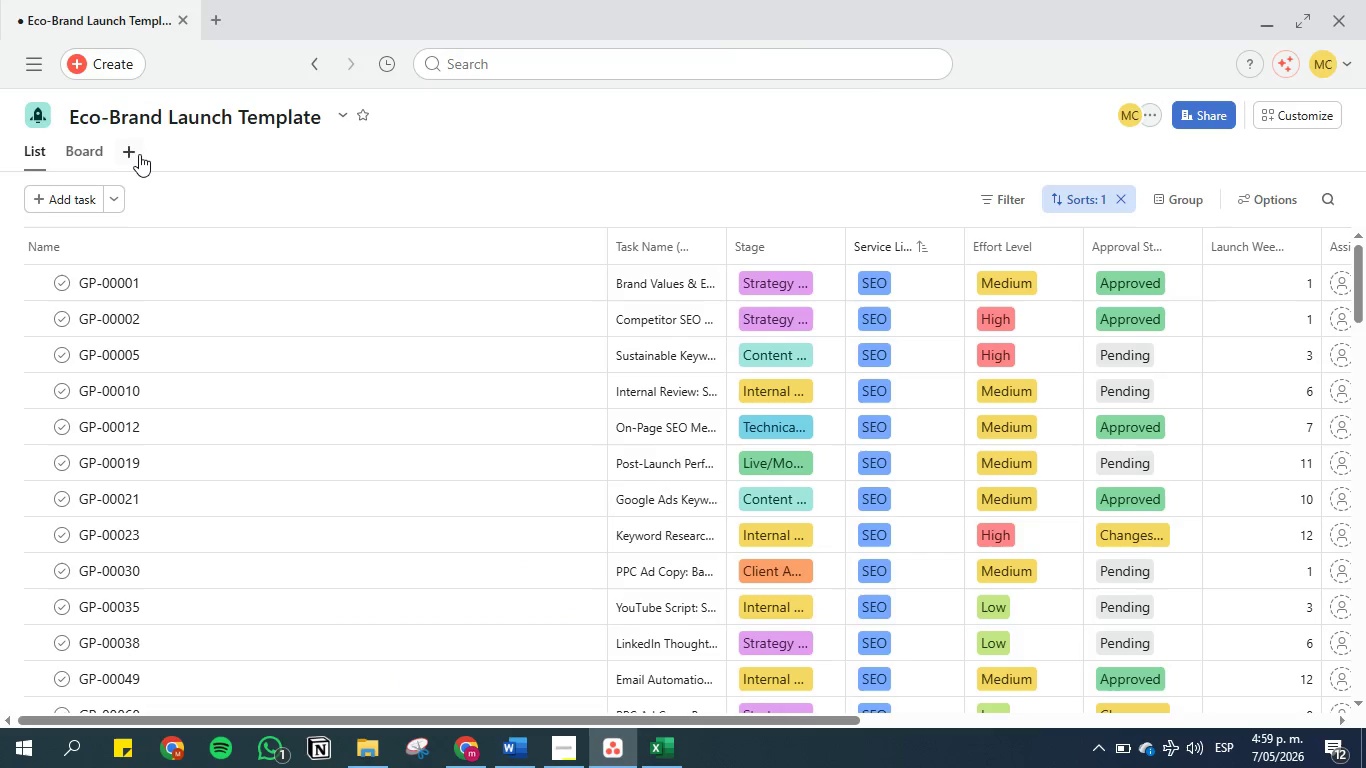 
left_click([131, 153])
 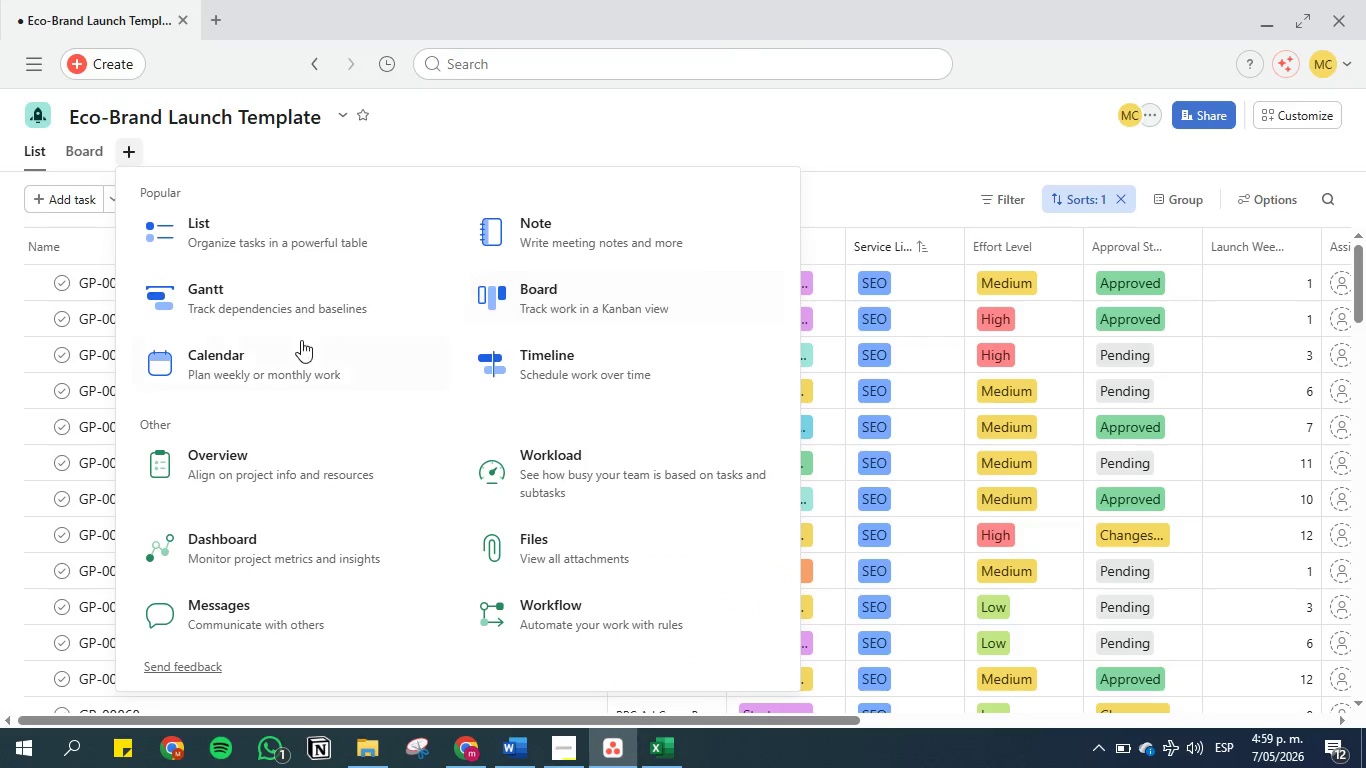 
left_click([255, 549])
 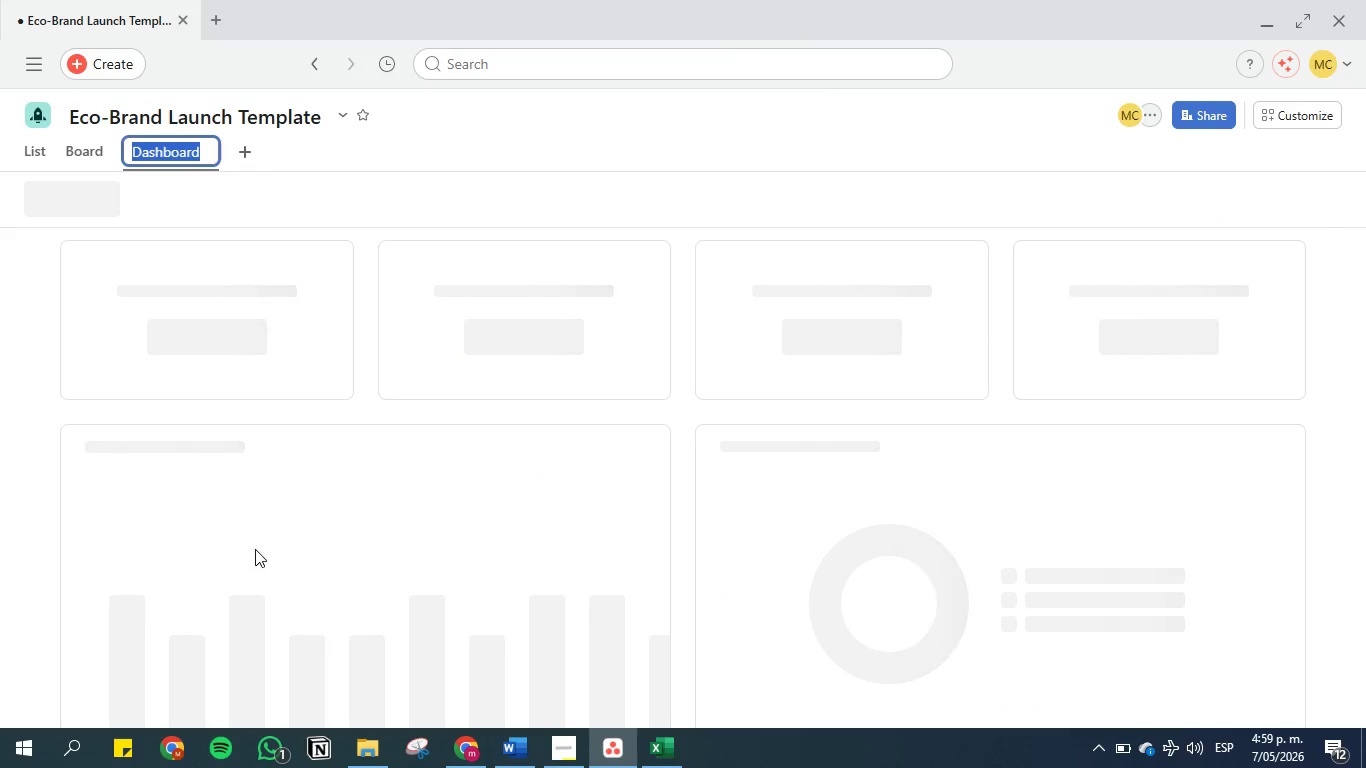 
mouse_move([434, 296])
 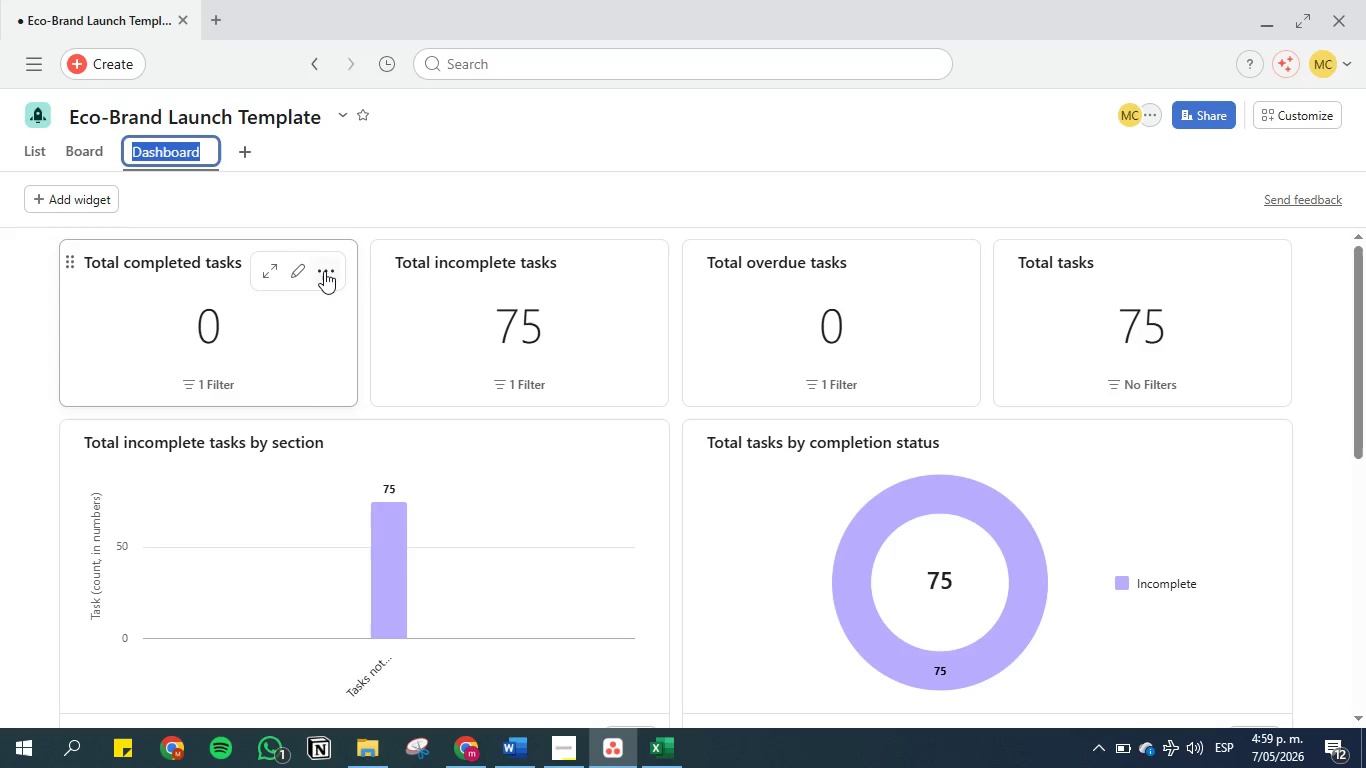 
left_click([324, 271])
 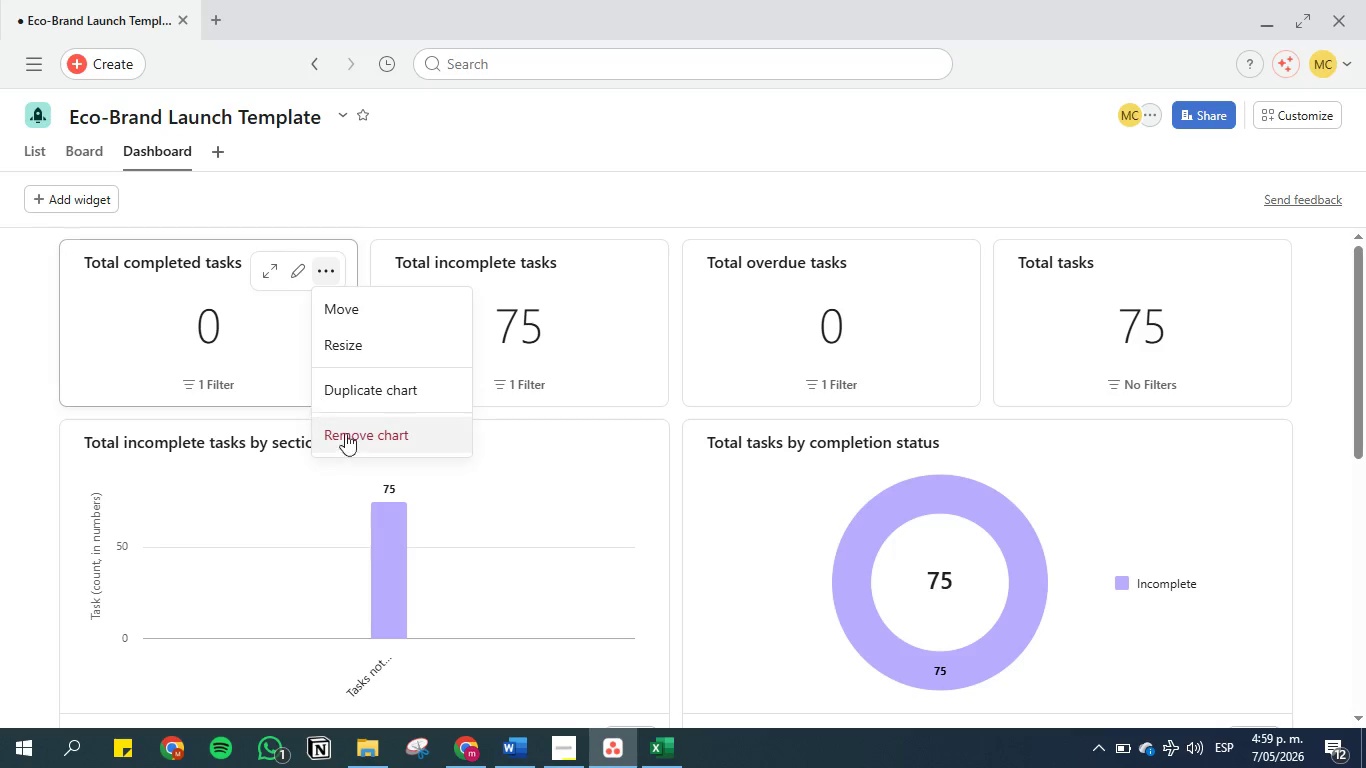 
left_click([364, 448])
 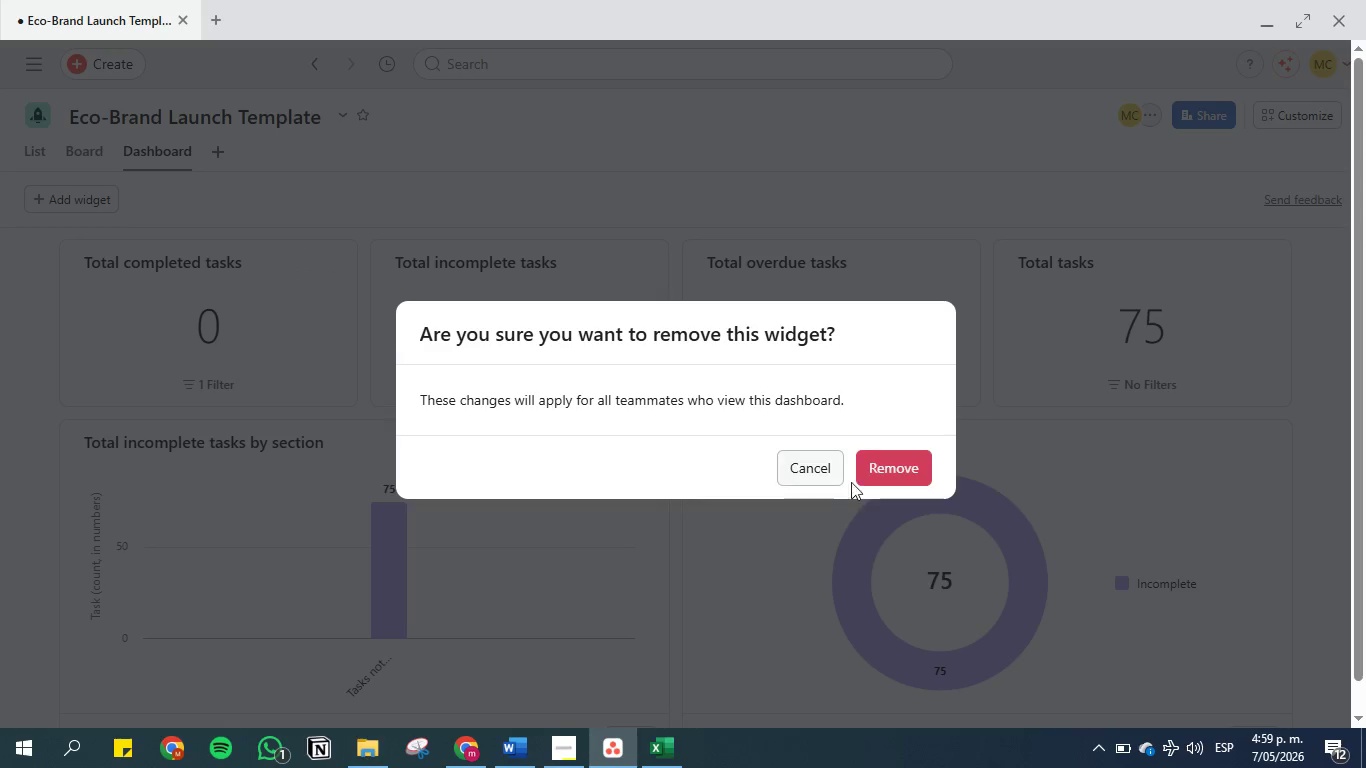 
left_click([874, 472])
 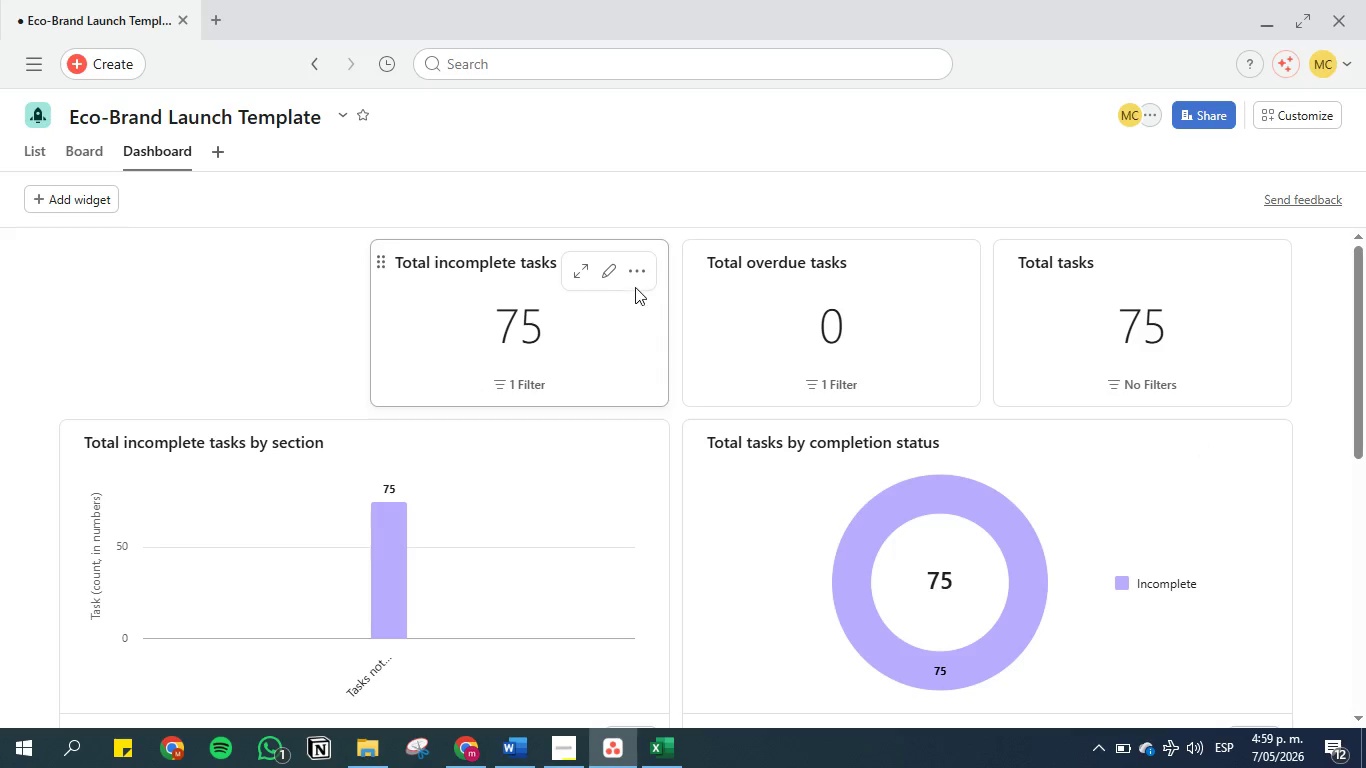 
left_click([637, 272])
 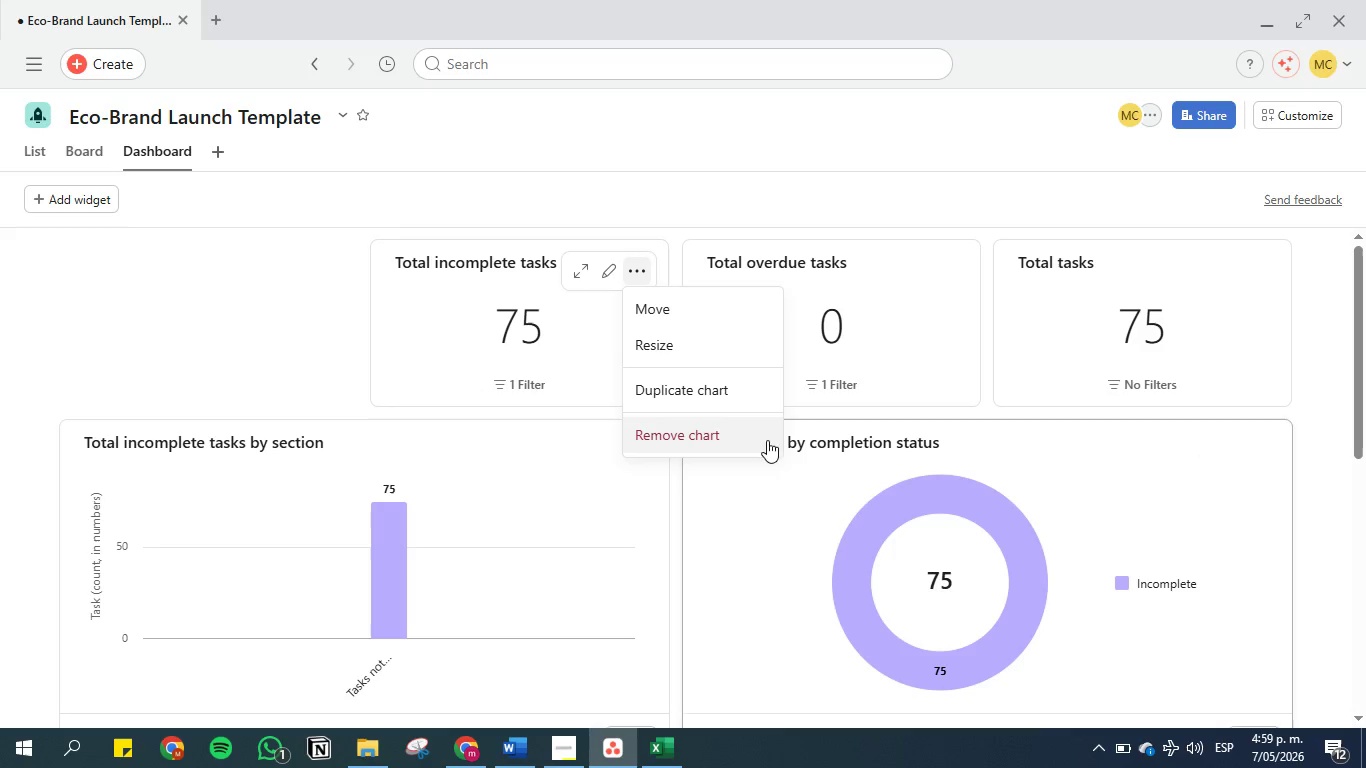 
left_click([742, 440])
 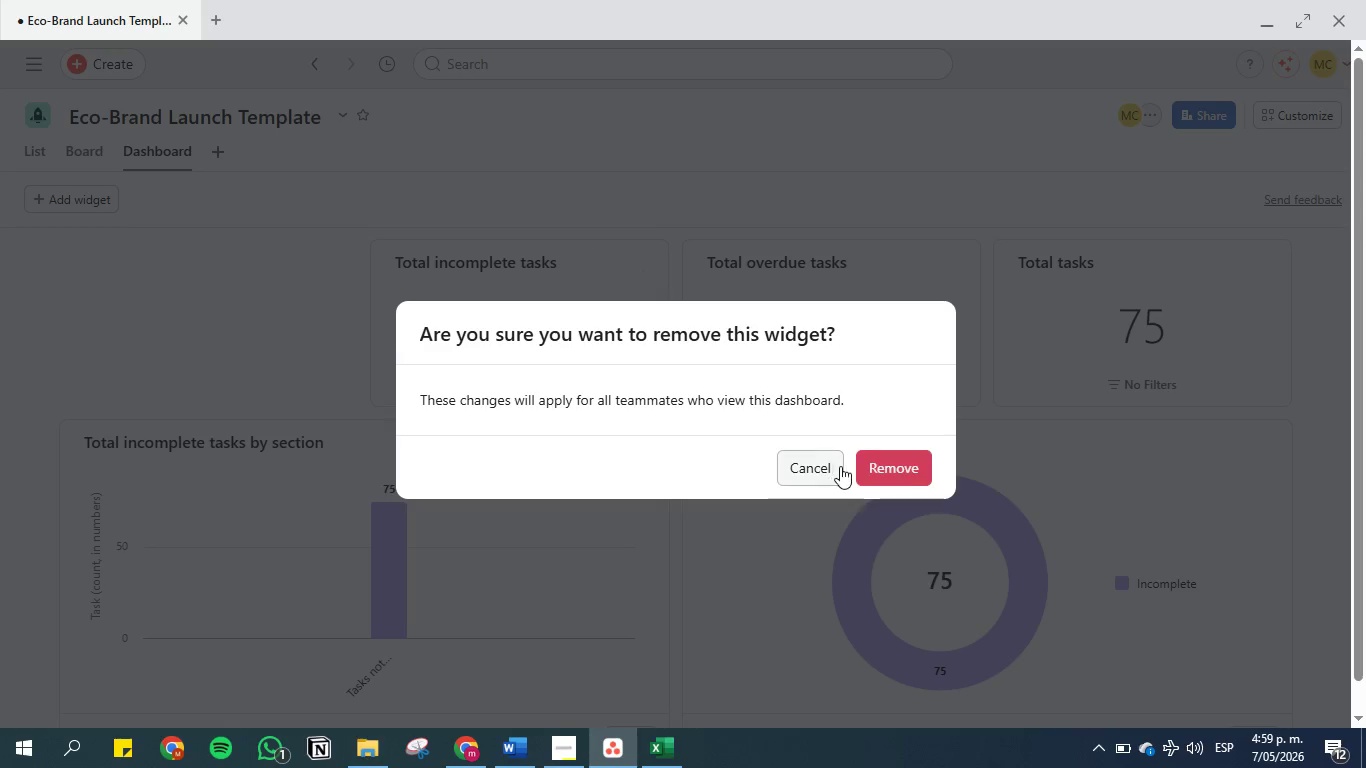 
left_click([863, 466])
 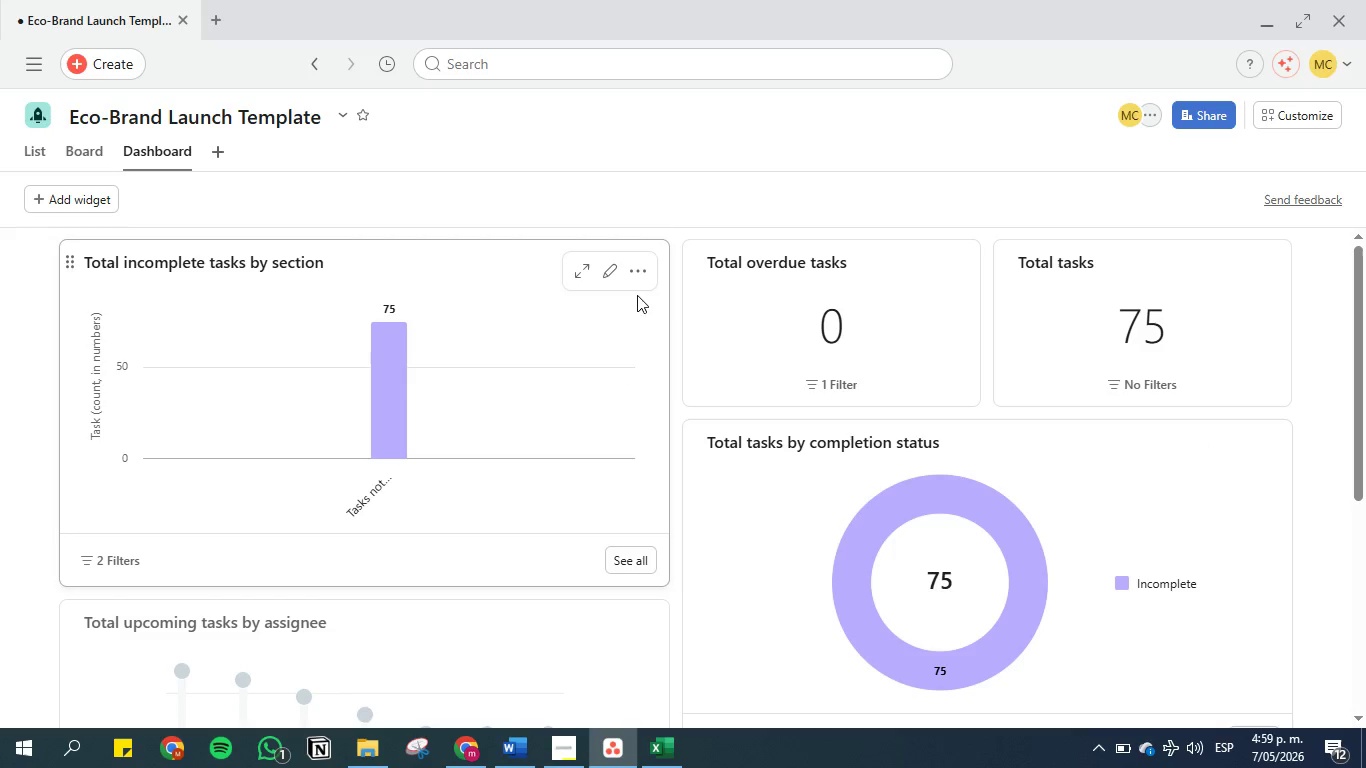 
left_click([637, 269])
 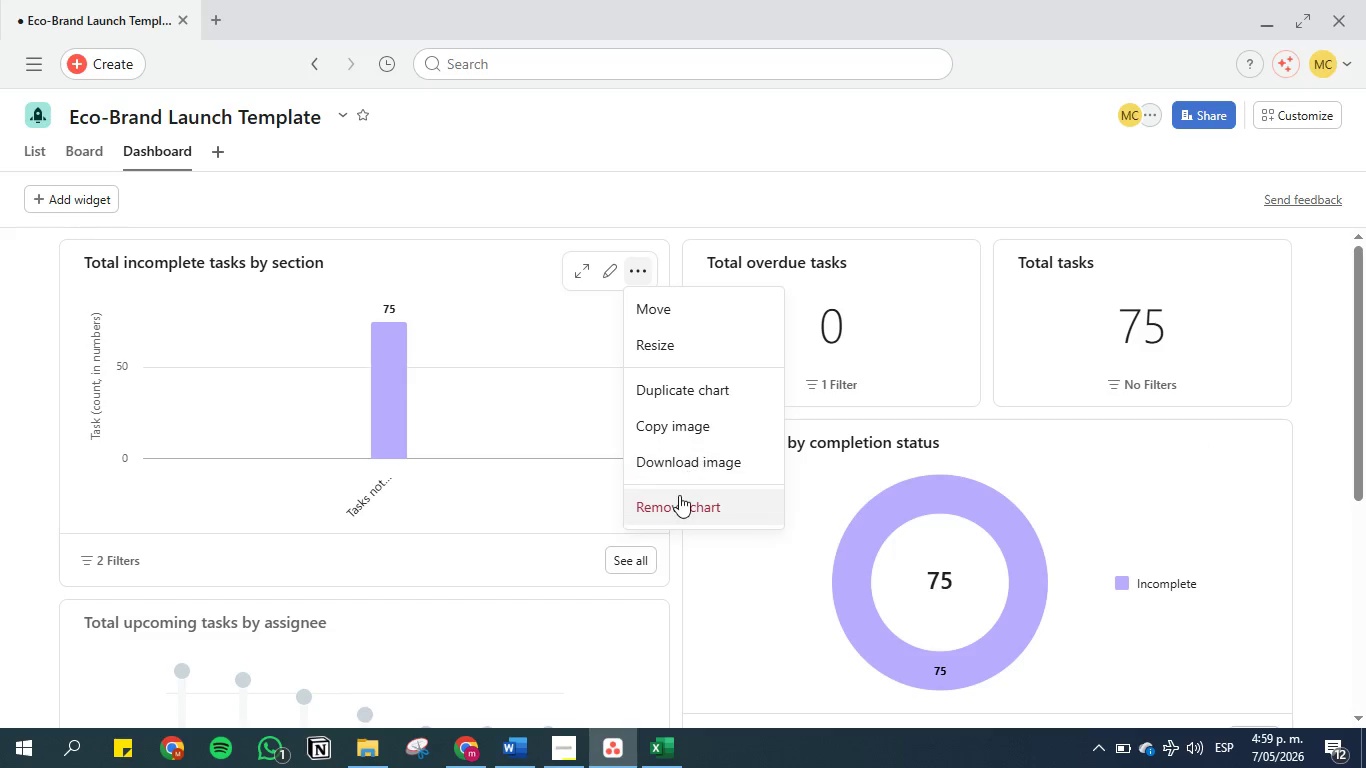 
left_click([679, 497])
 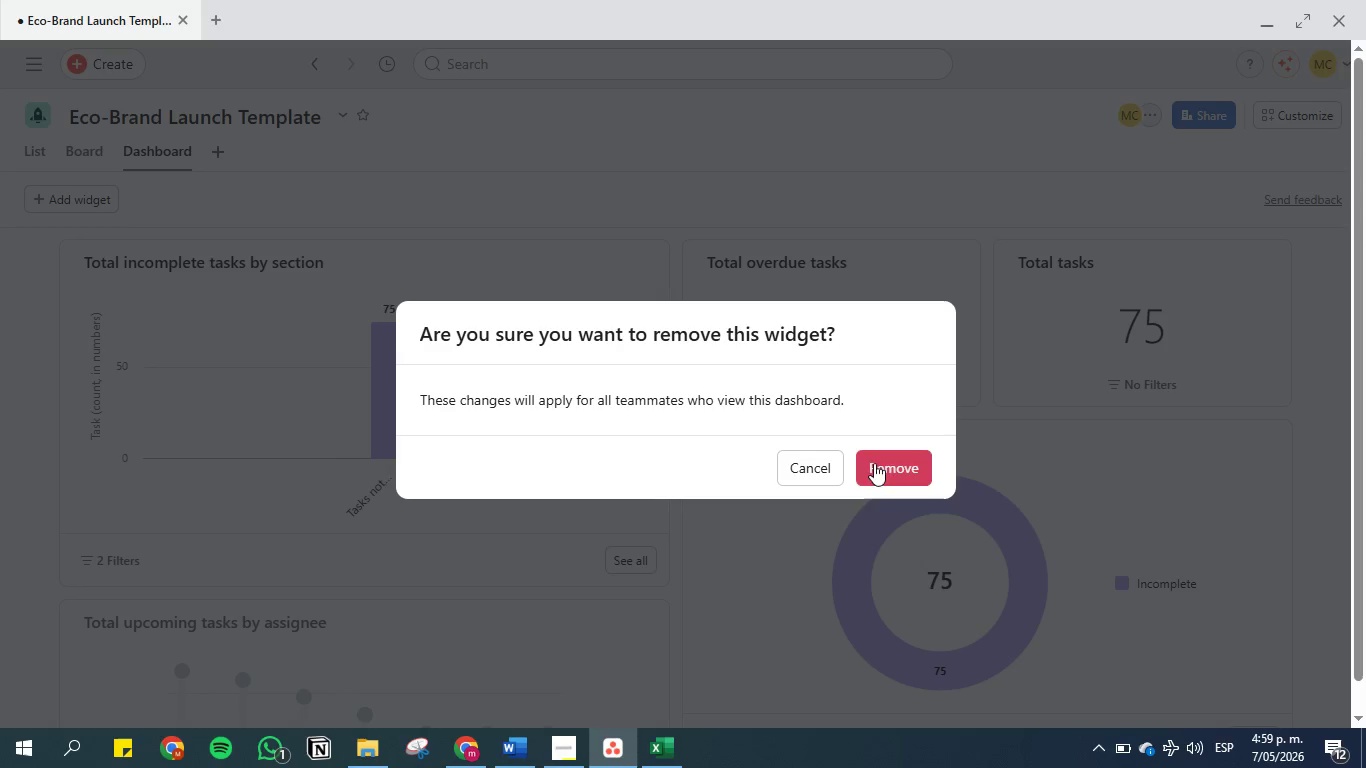 
left_click([873, 468])
 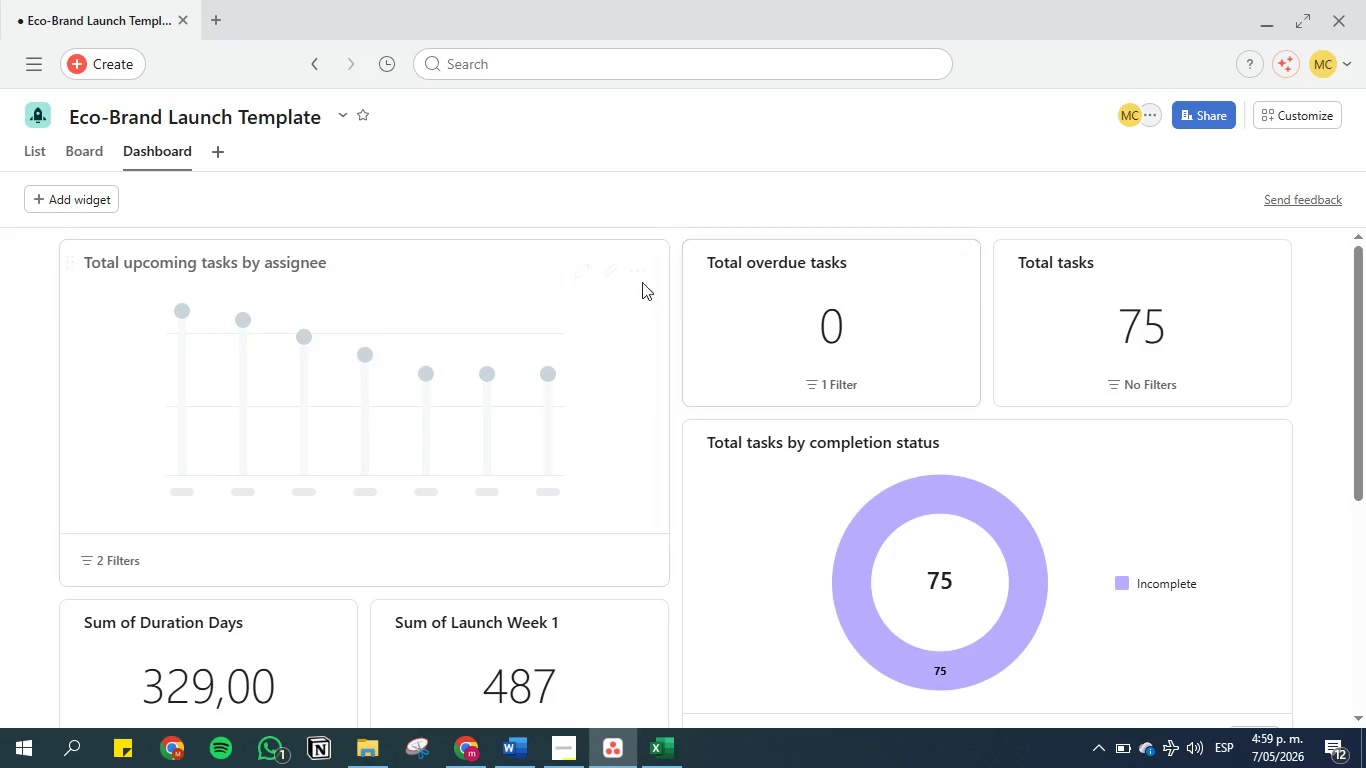 
left_click([633, 261])
 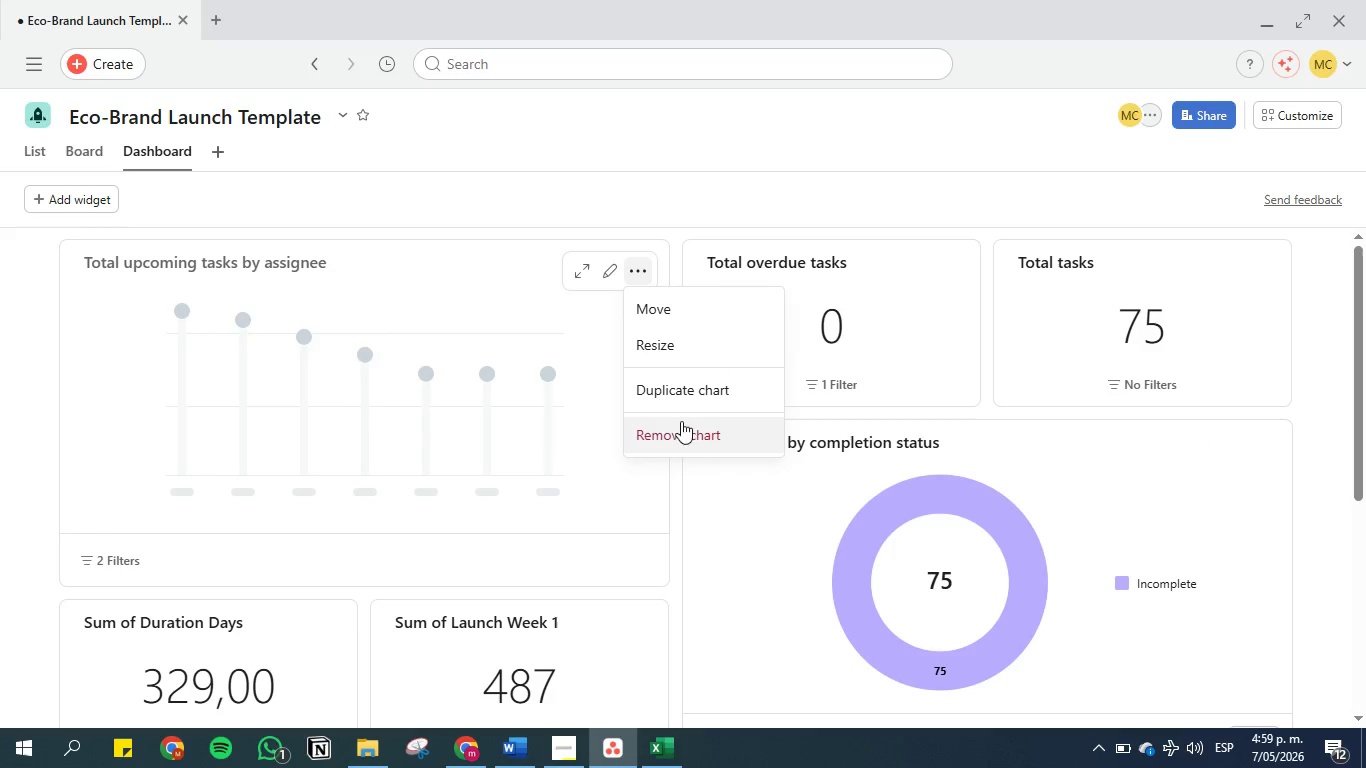 
left_click([685, 442])
 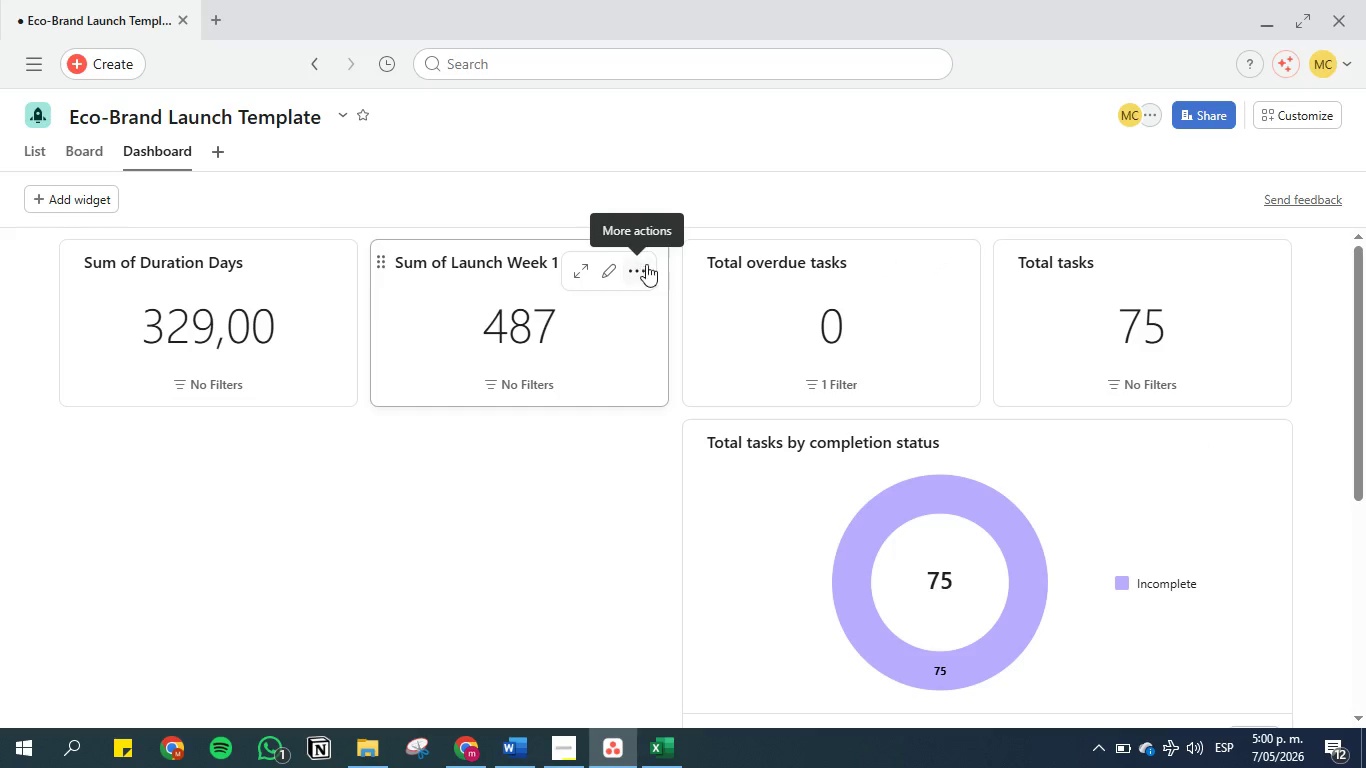 
left_click([1262, 451])
 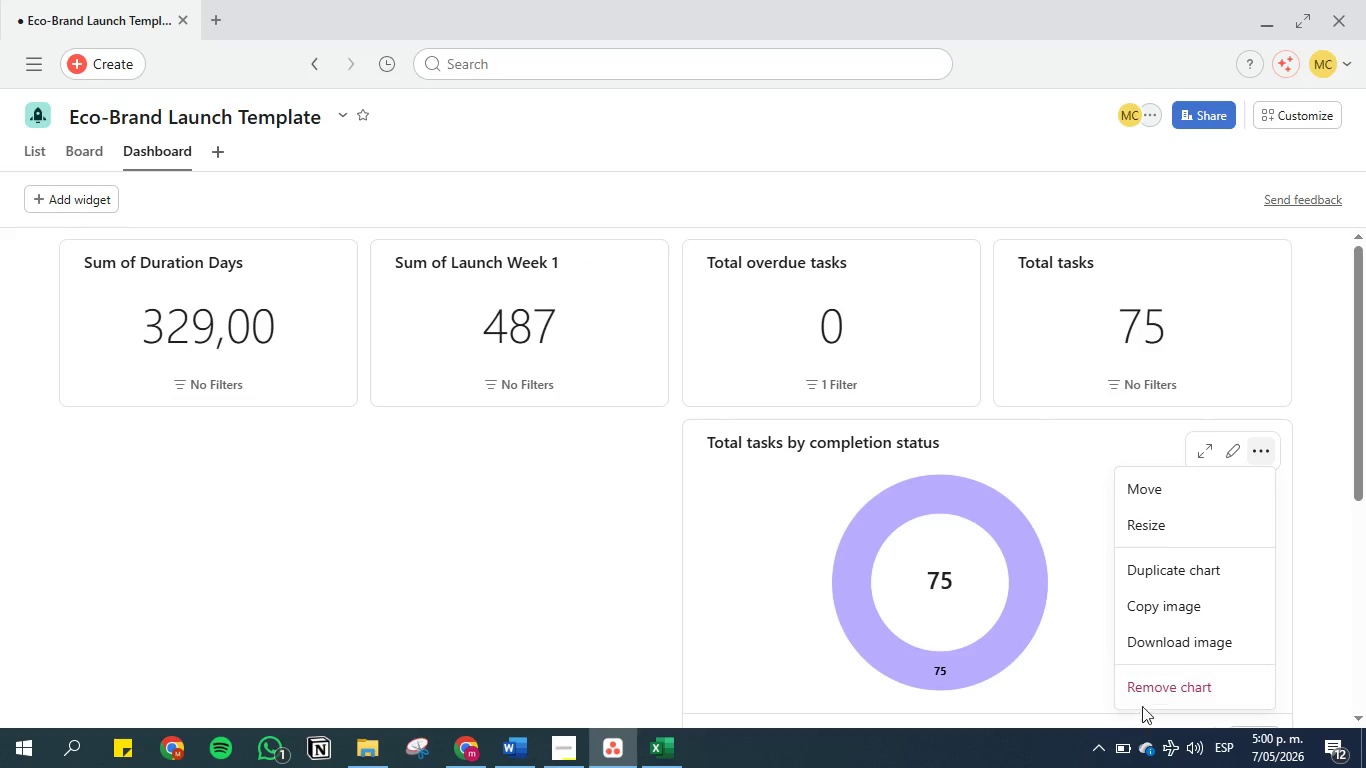 
left_click([1147, 691])
 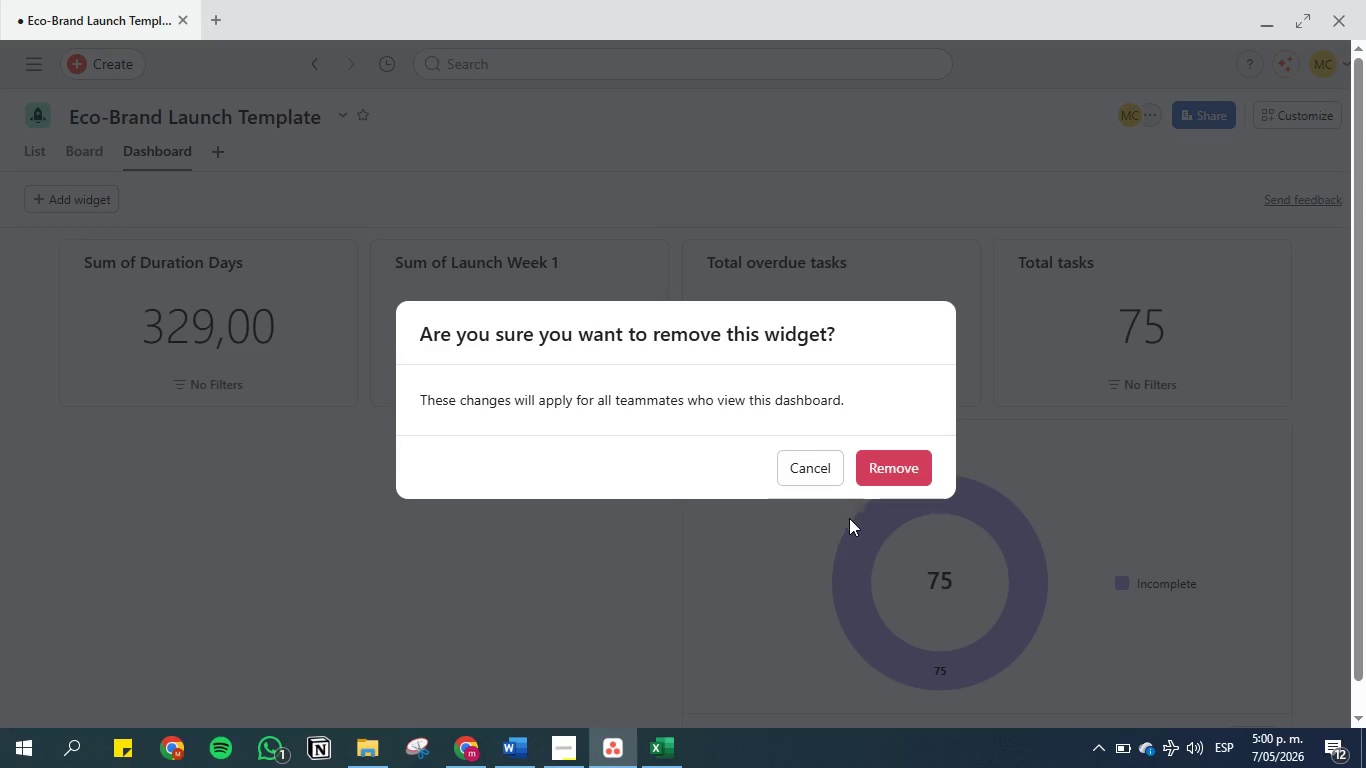 
left_click([887, 466])
 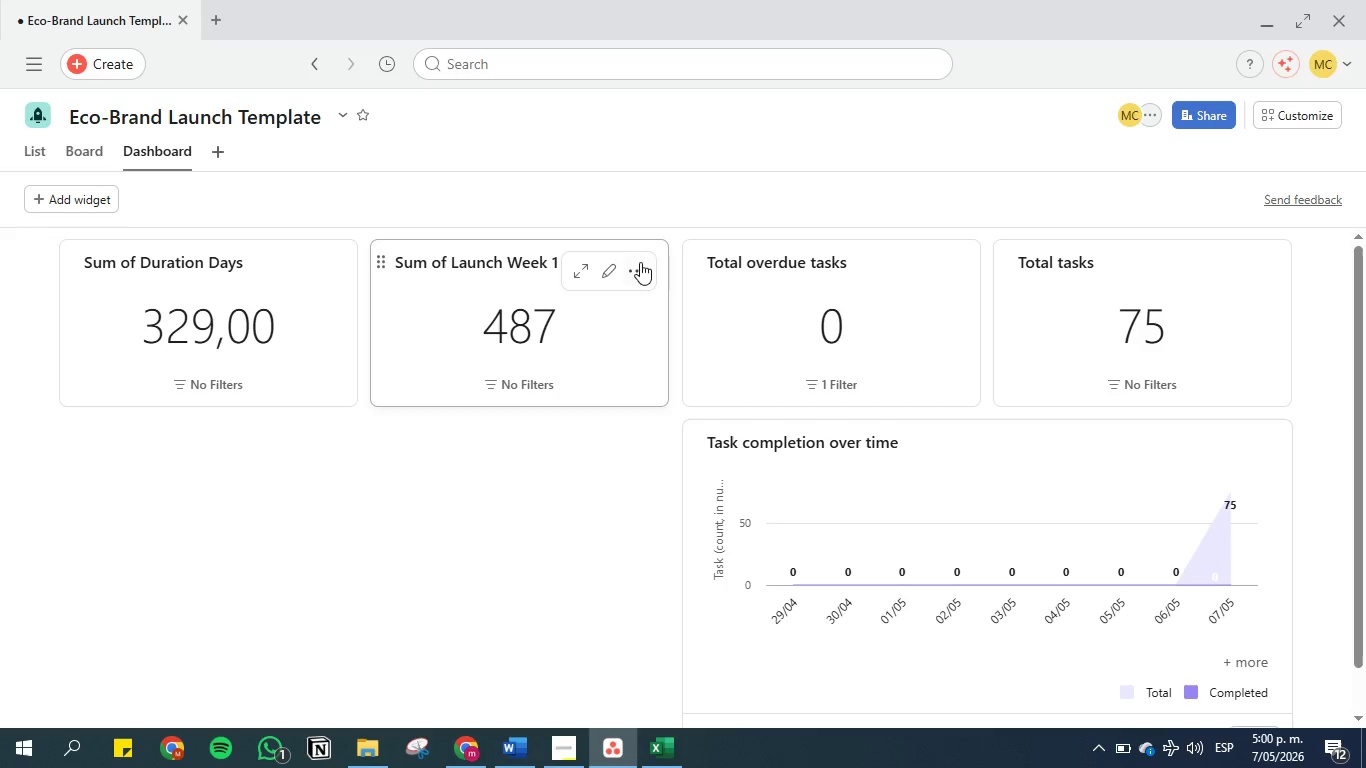 
left_click([638, 272])
 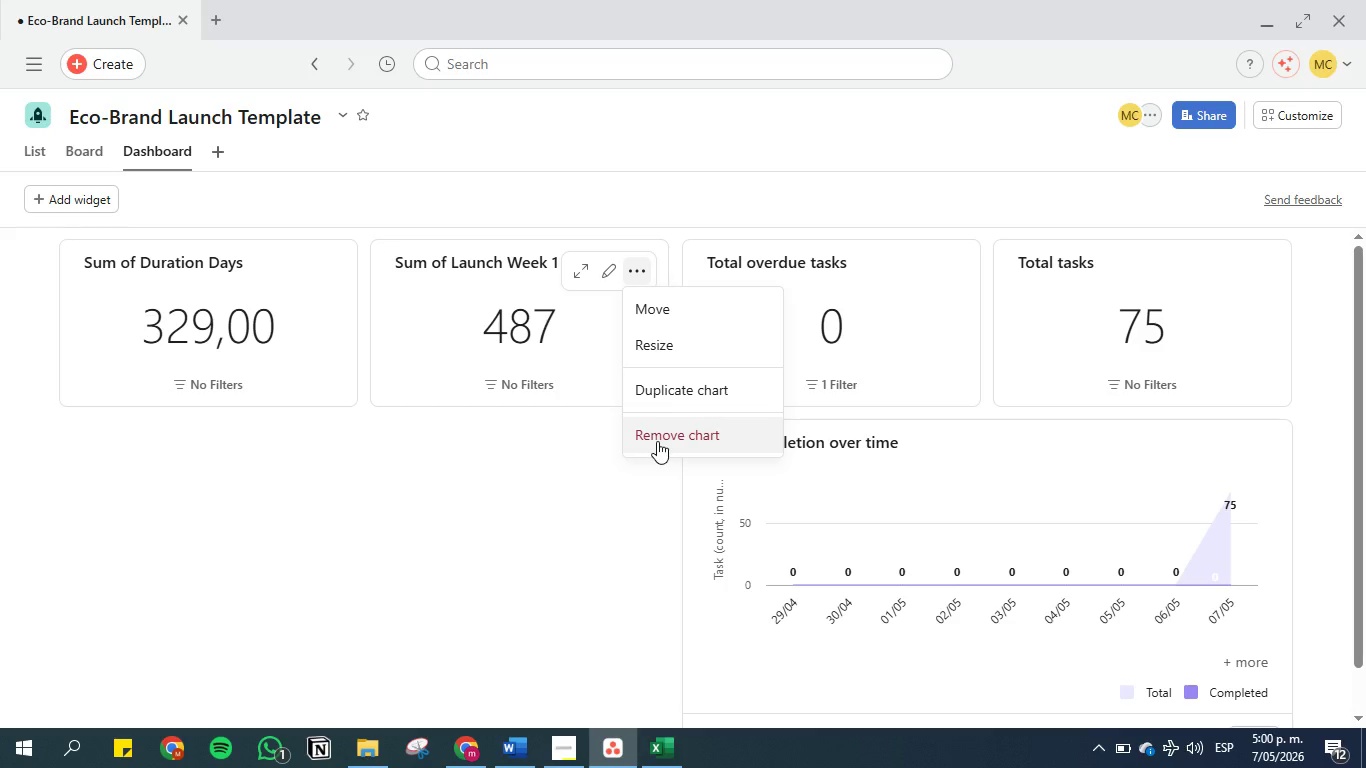 
left_click([657, 441])
 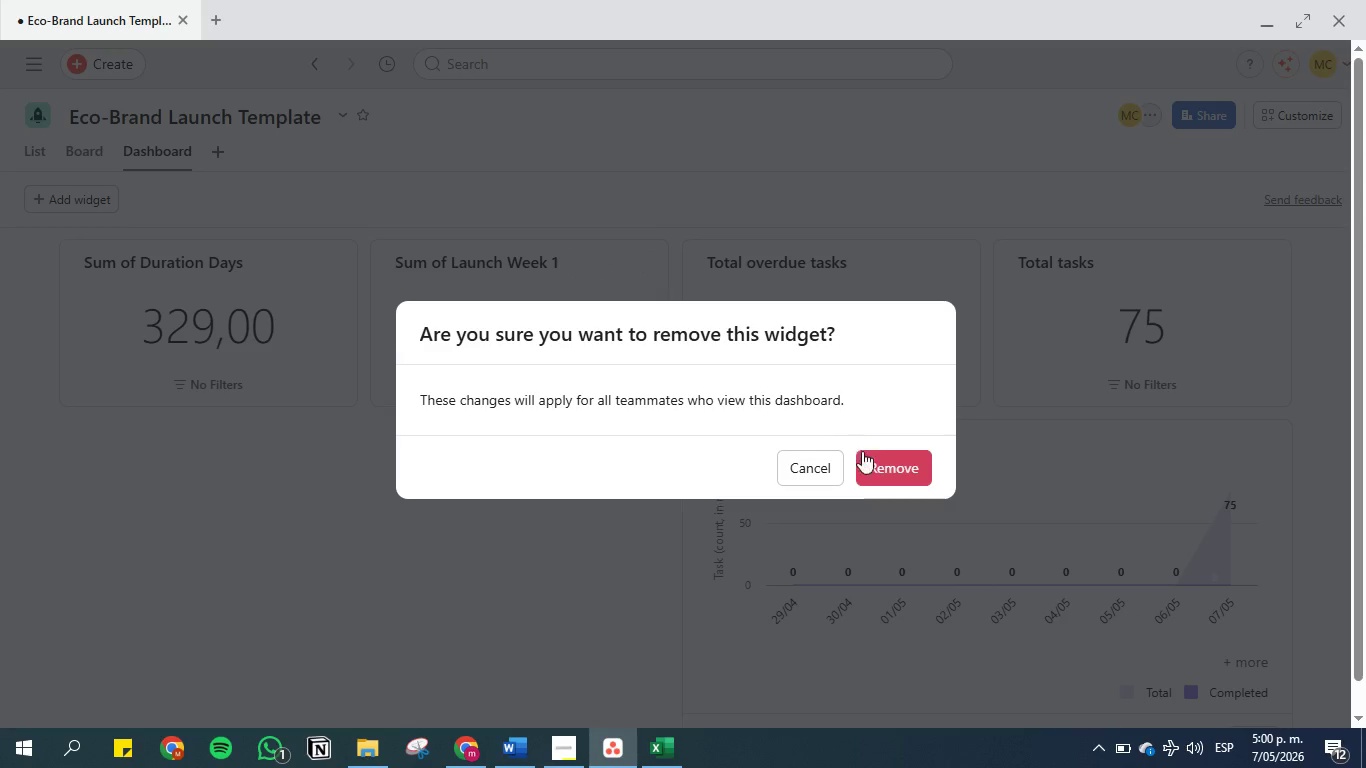 
left_click([873, 455])
 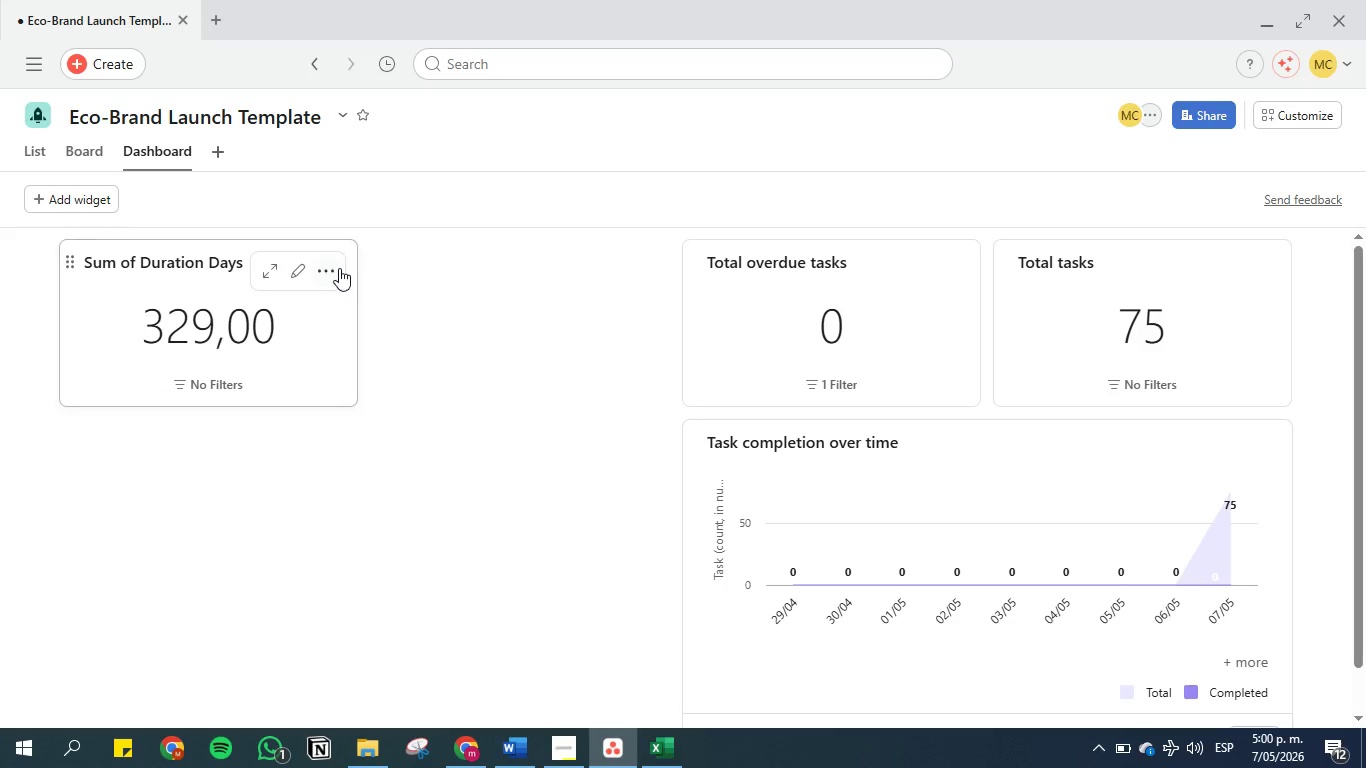 
left_click([335, 263])
 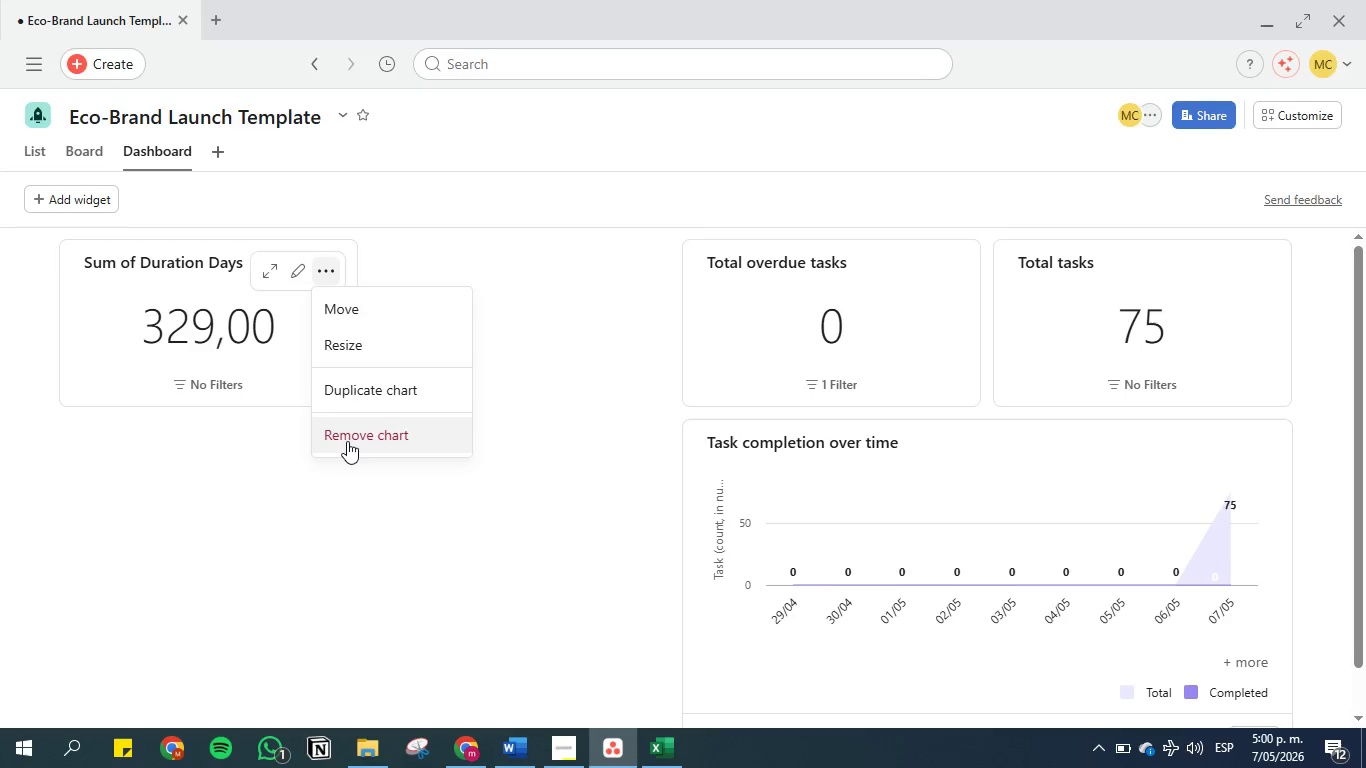 
left_click([348, 441])
 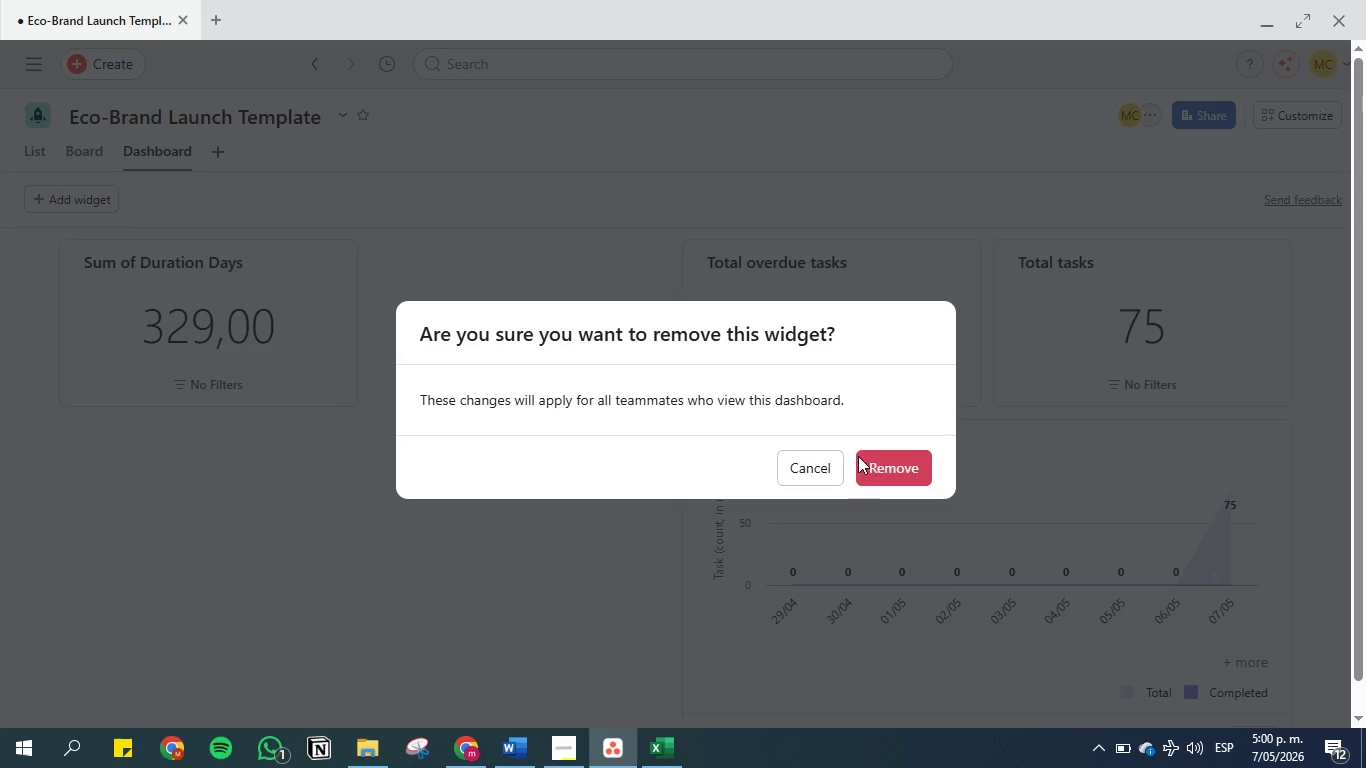 
left_click([884, 470])
 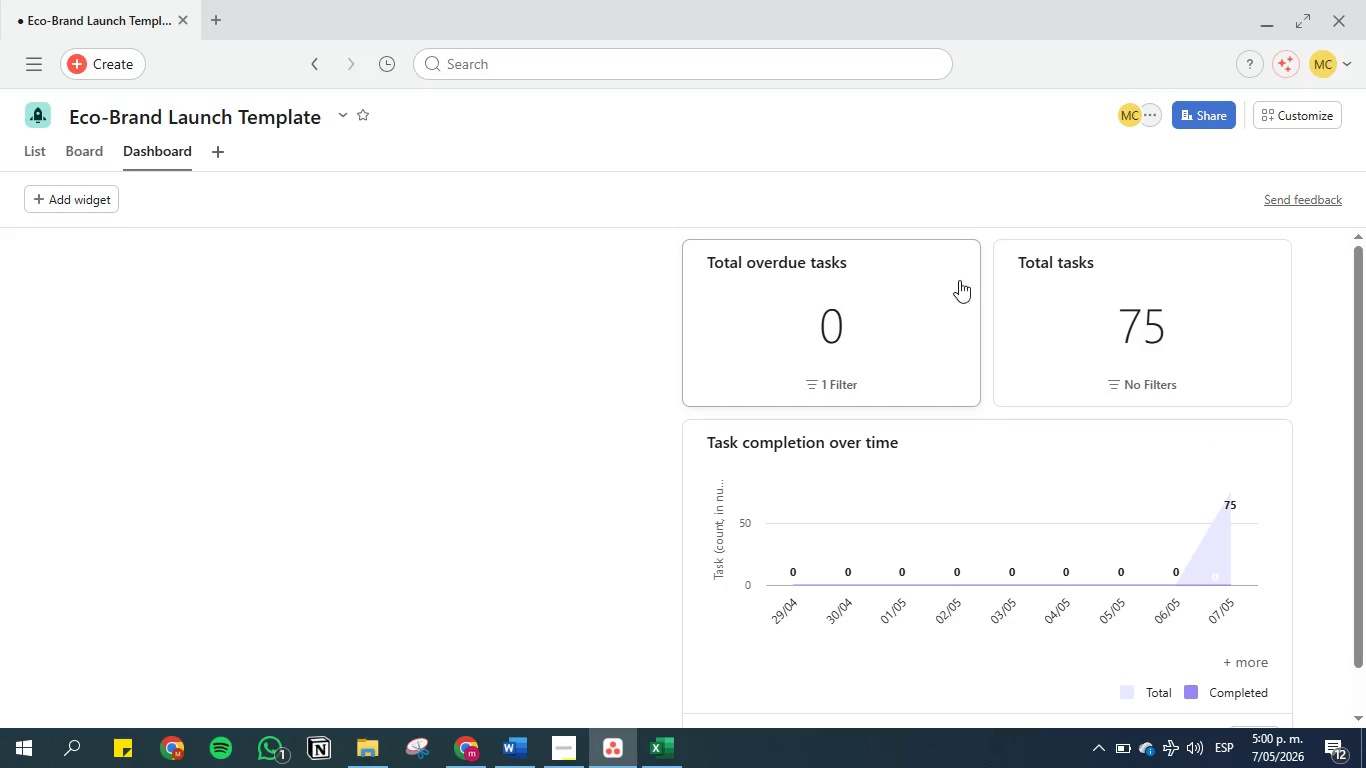 
left_click([949, 272])
 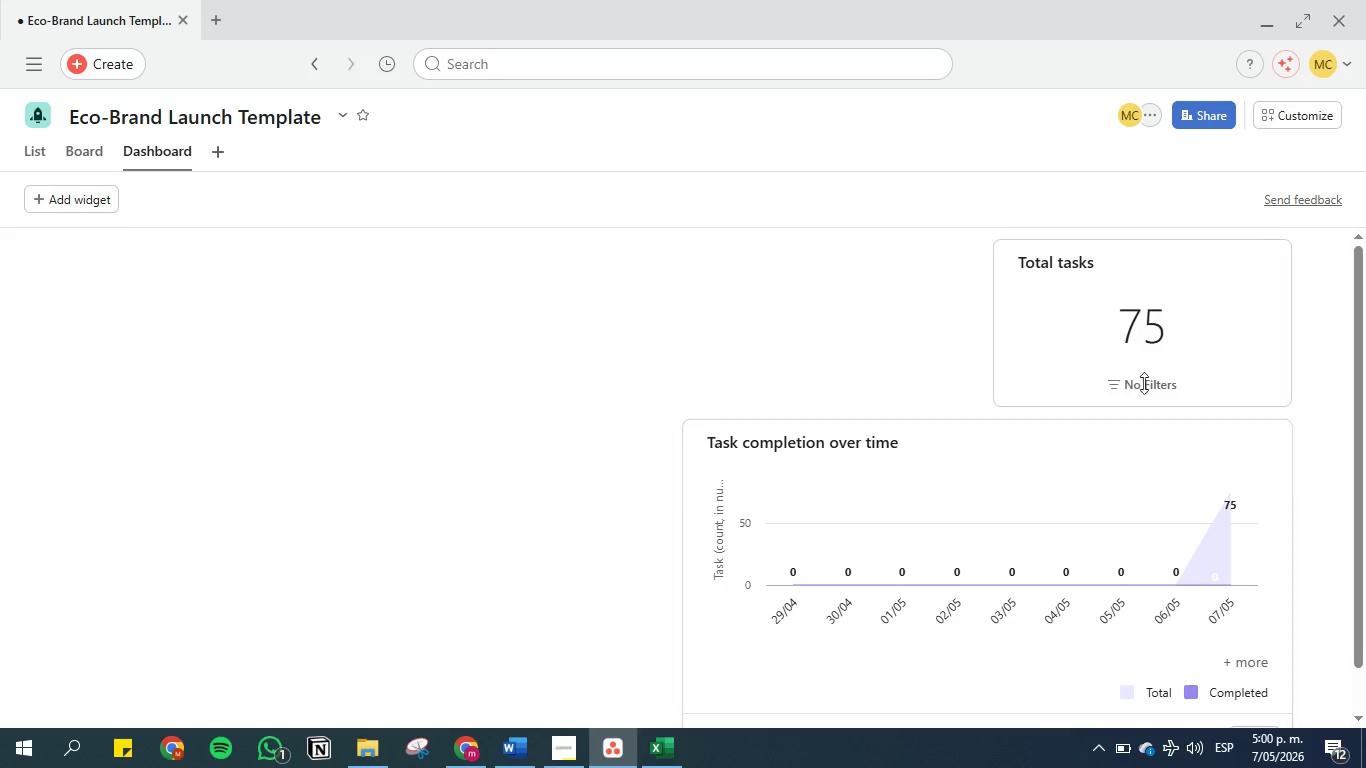 
left_click([1265, 265])
 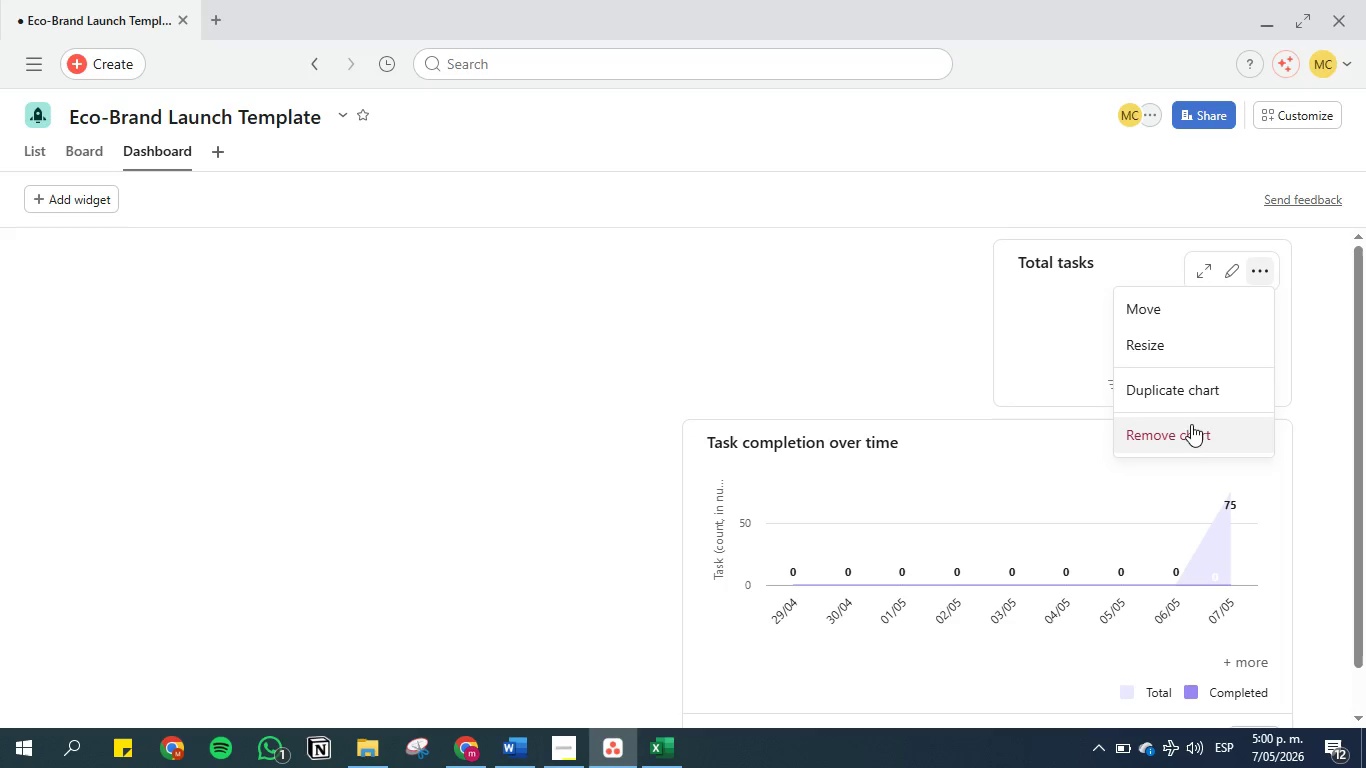 
left_click([1189, 427])
 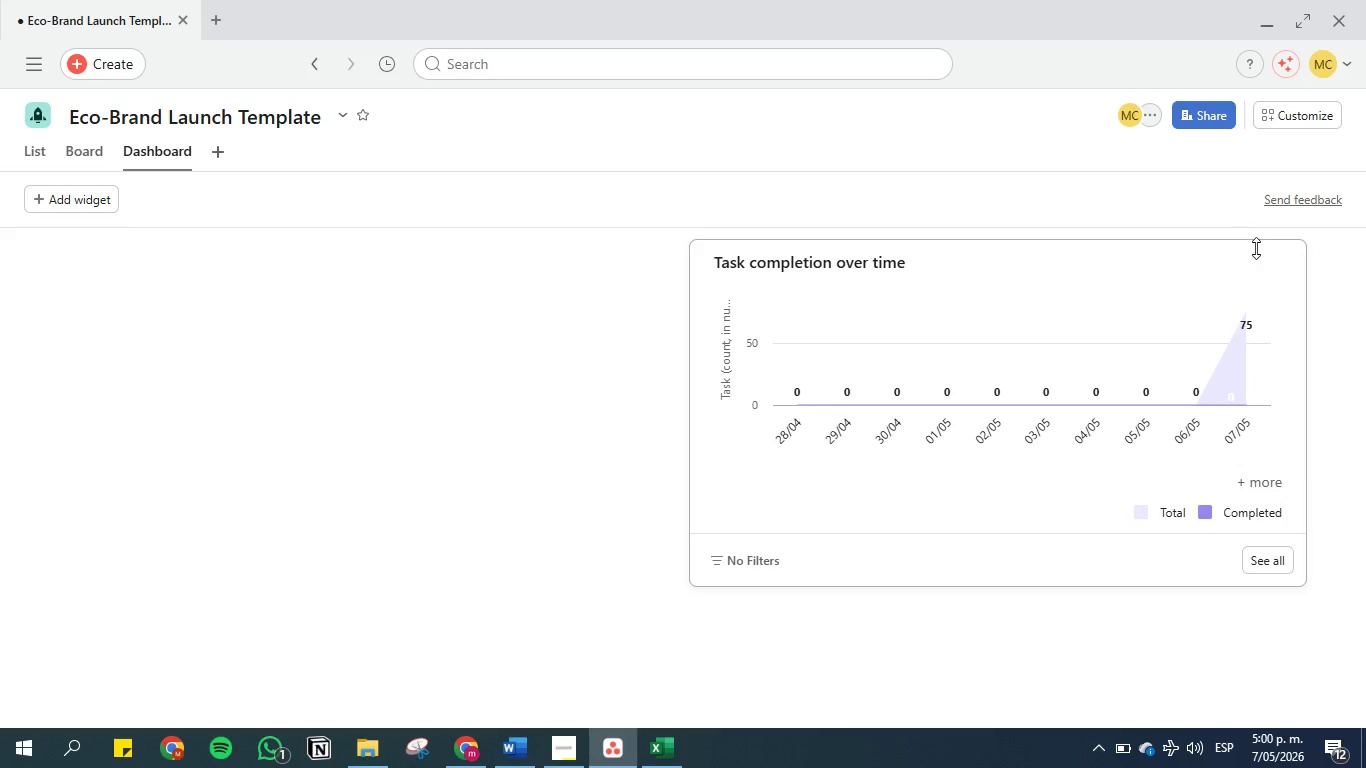 
left_click([1269, 268])
 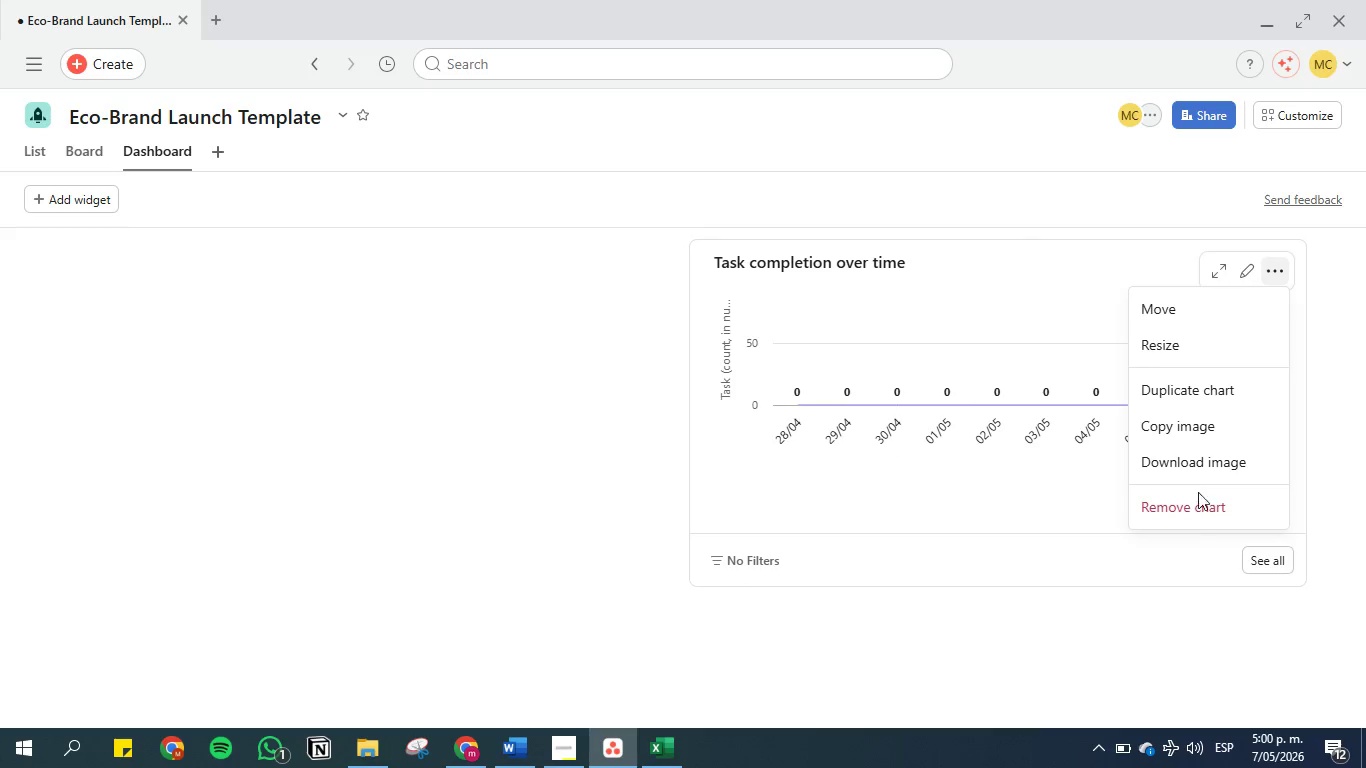 
left_click([1191, 513])
 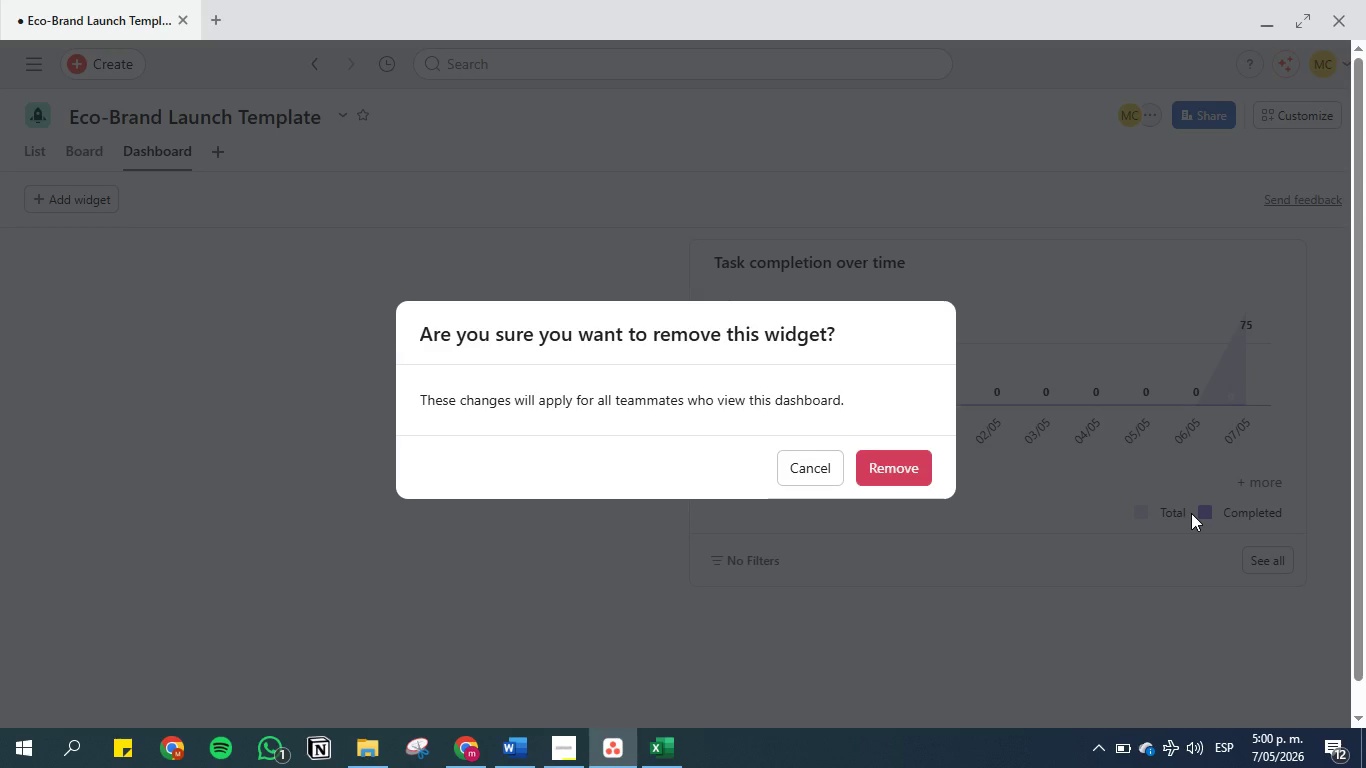 
wait(6.55)
 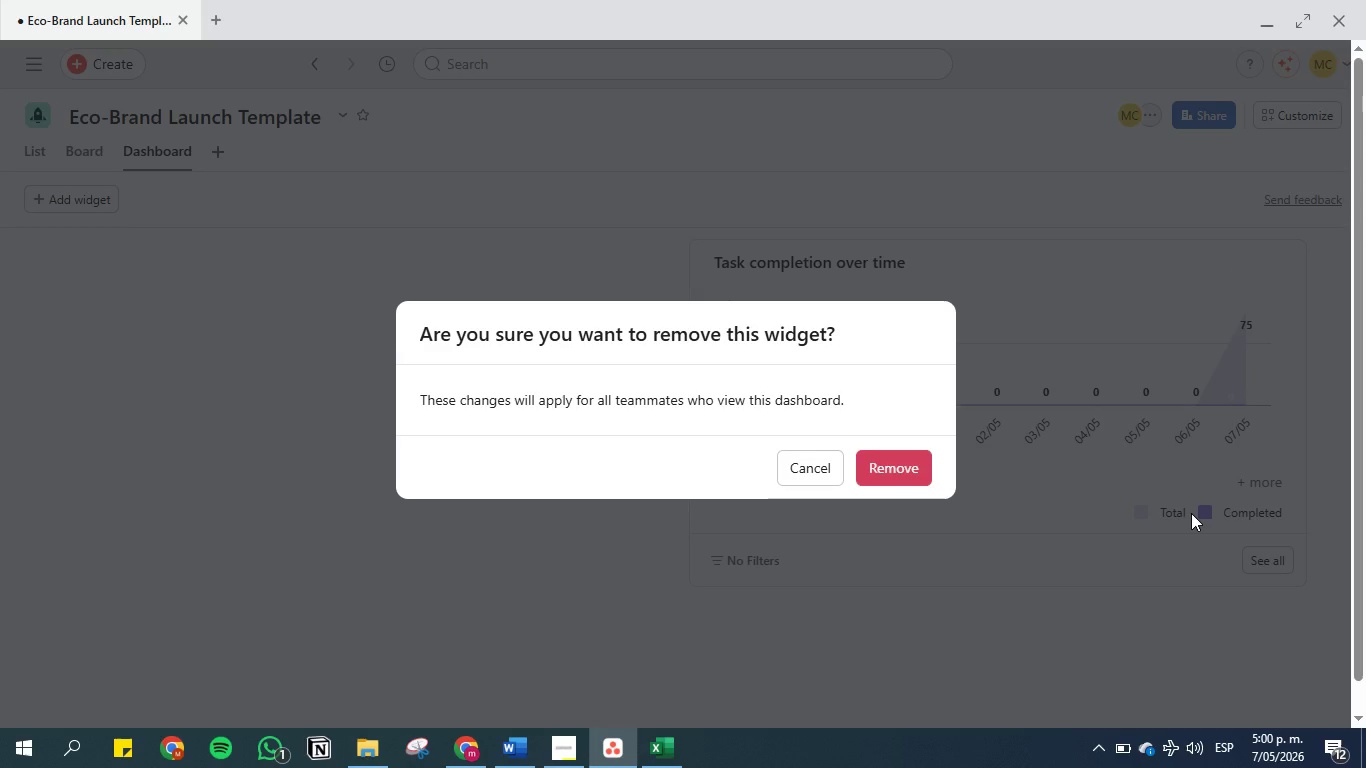 
left_click([925, 463])
 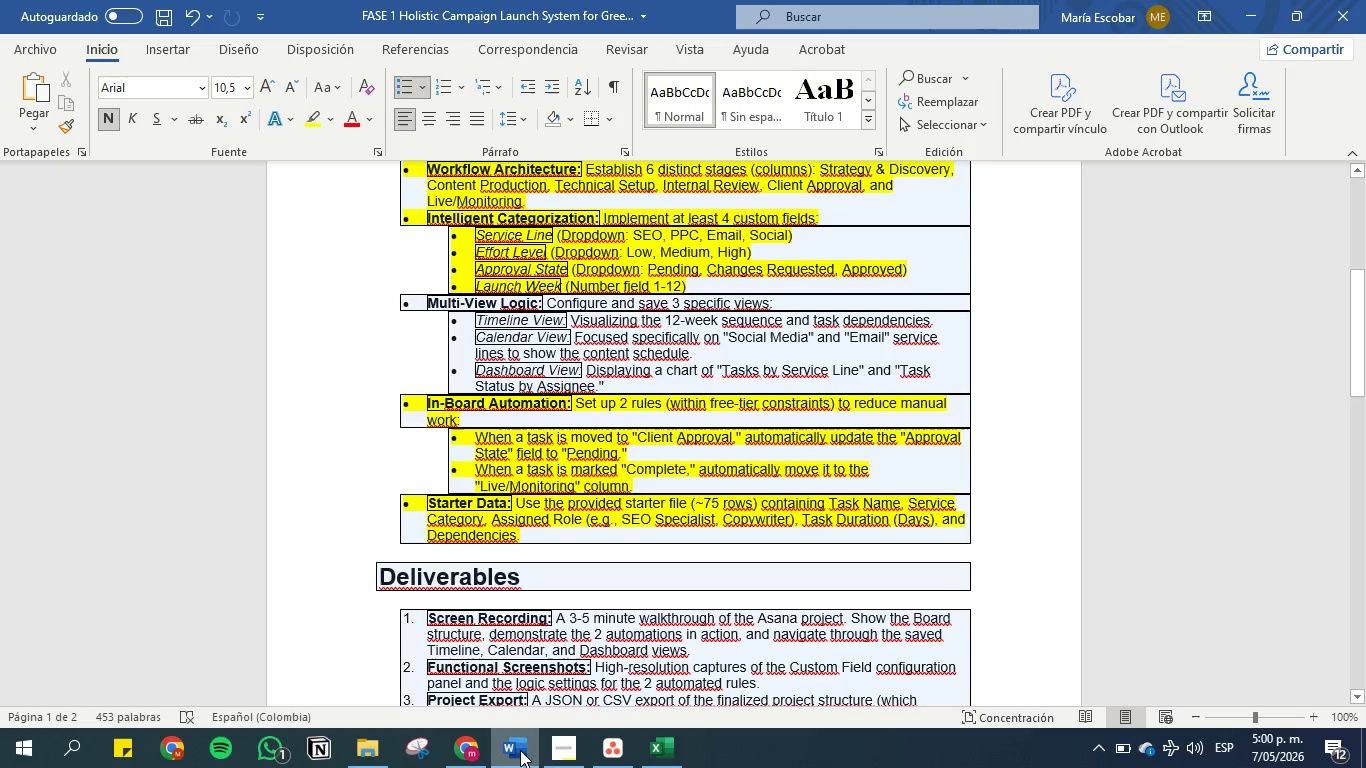 
wait(12.03)
 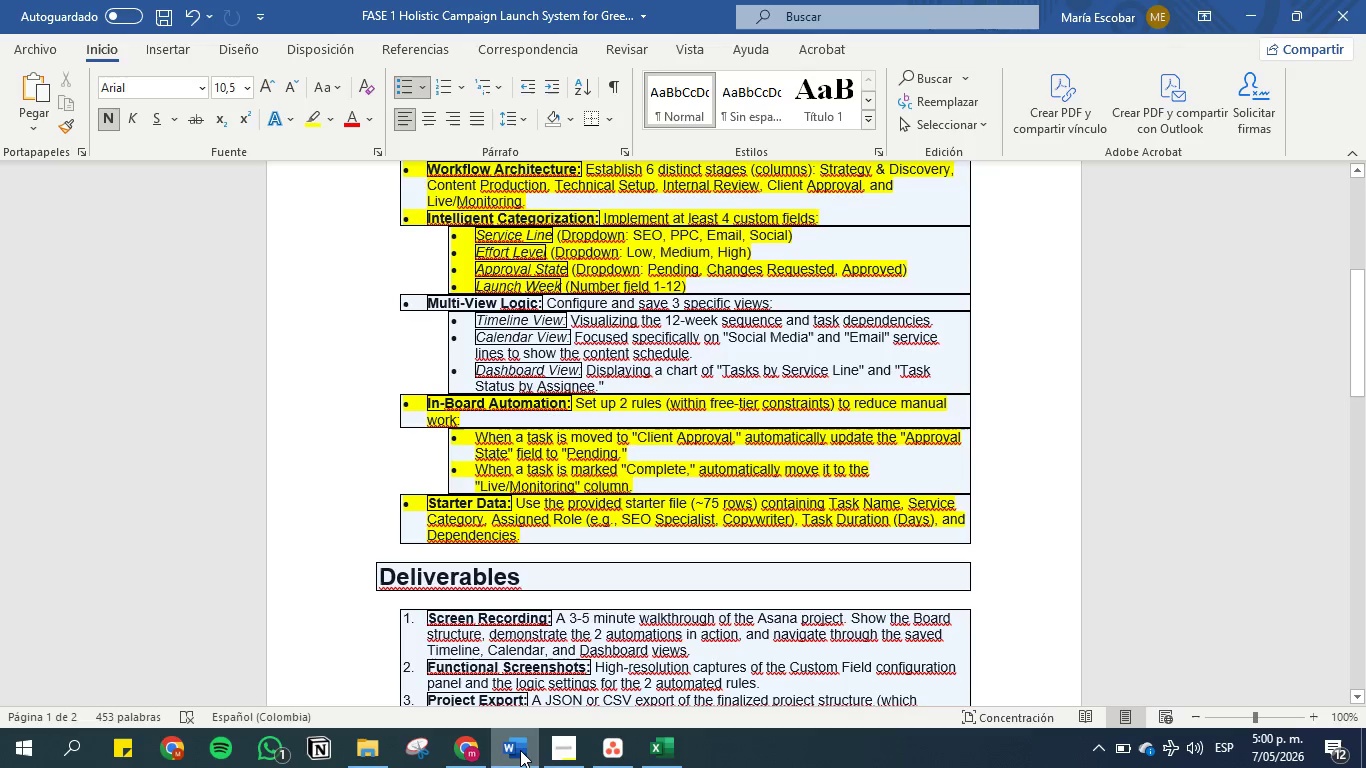 
left_click_drag(start_coordinate=[857, 369], to_coordinate=[734, 371])
 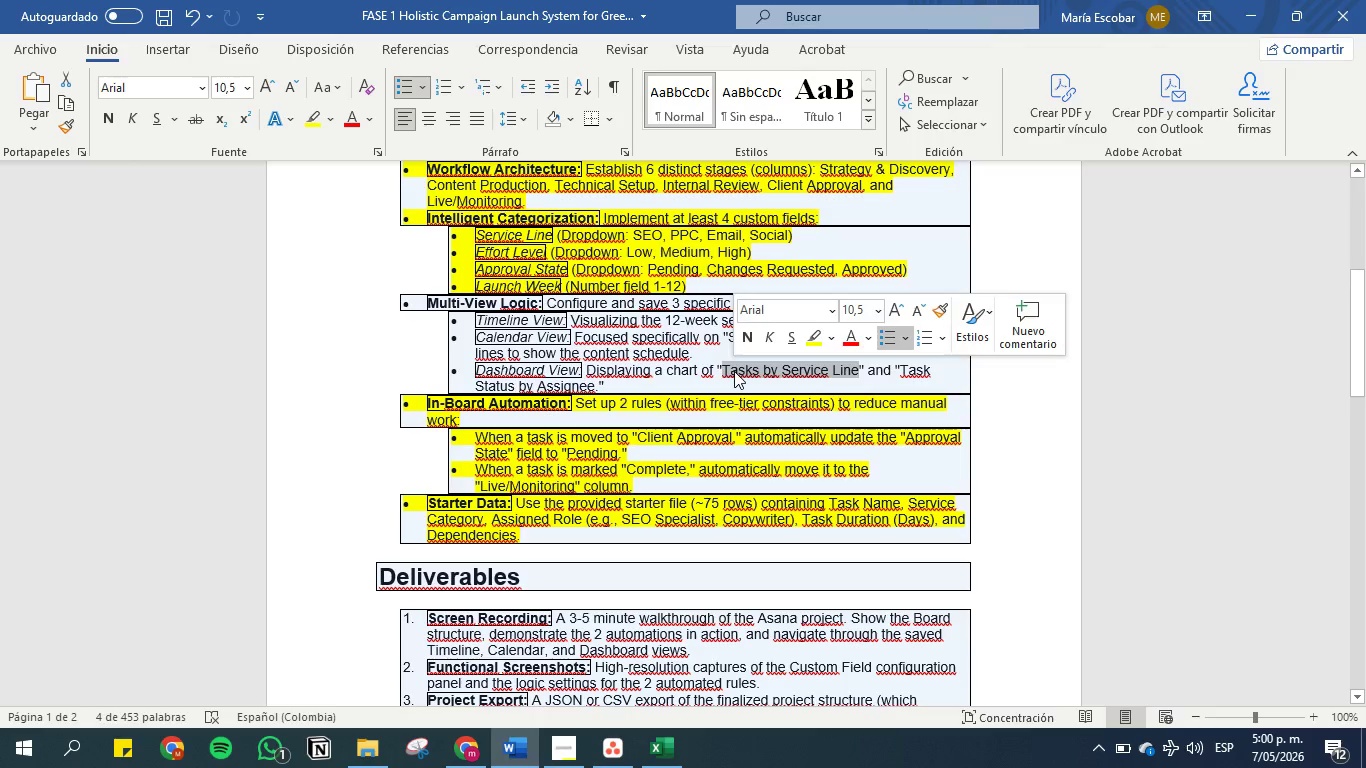 
key(Control+C)
 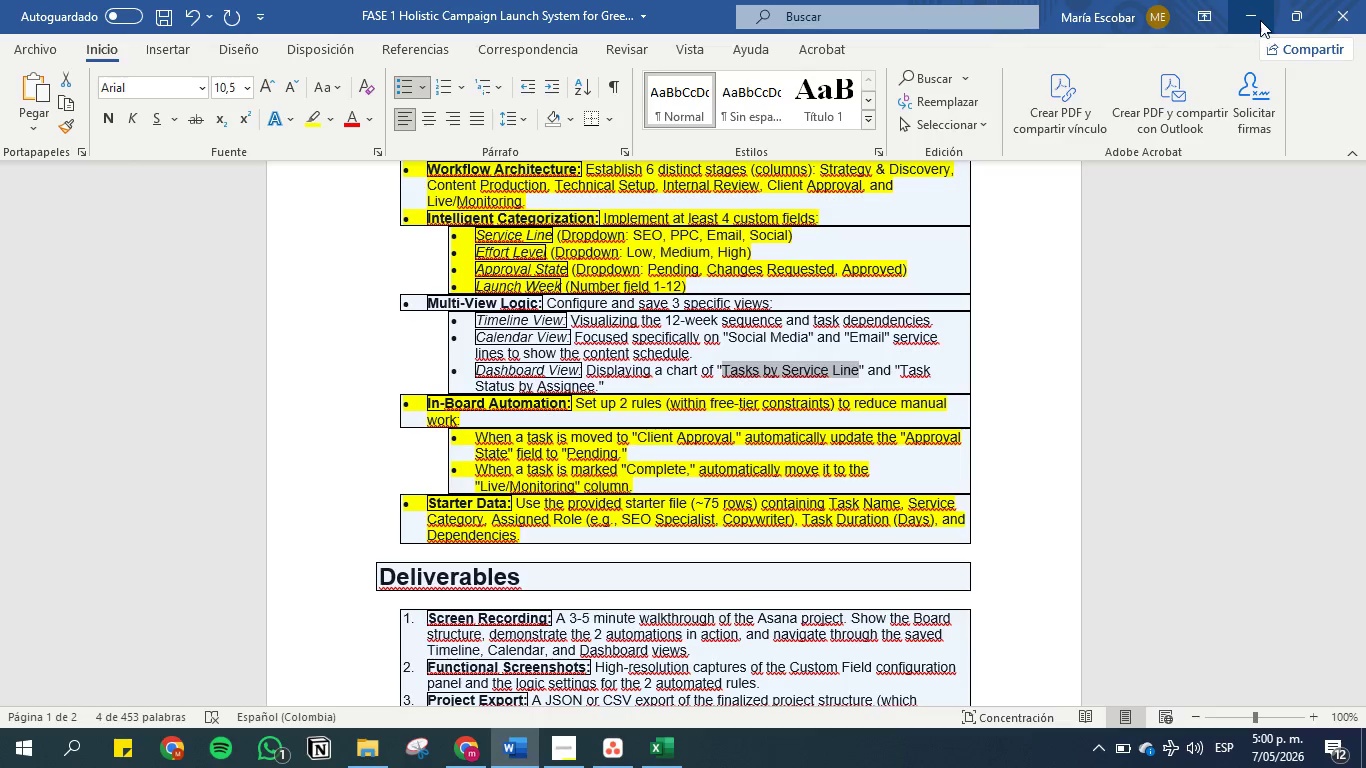 
left_click([1260, 20])
 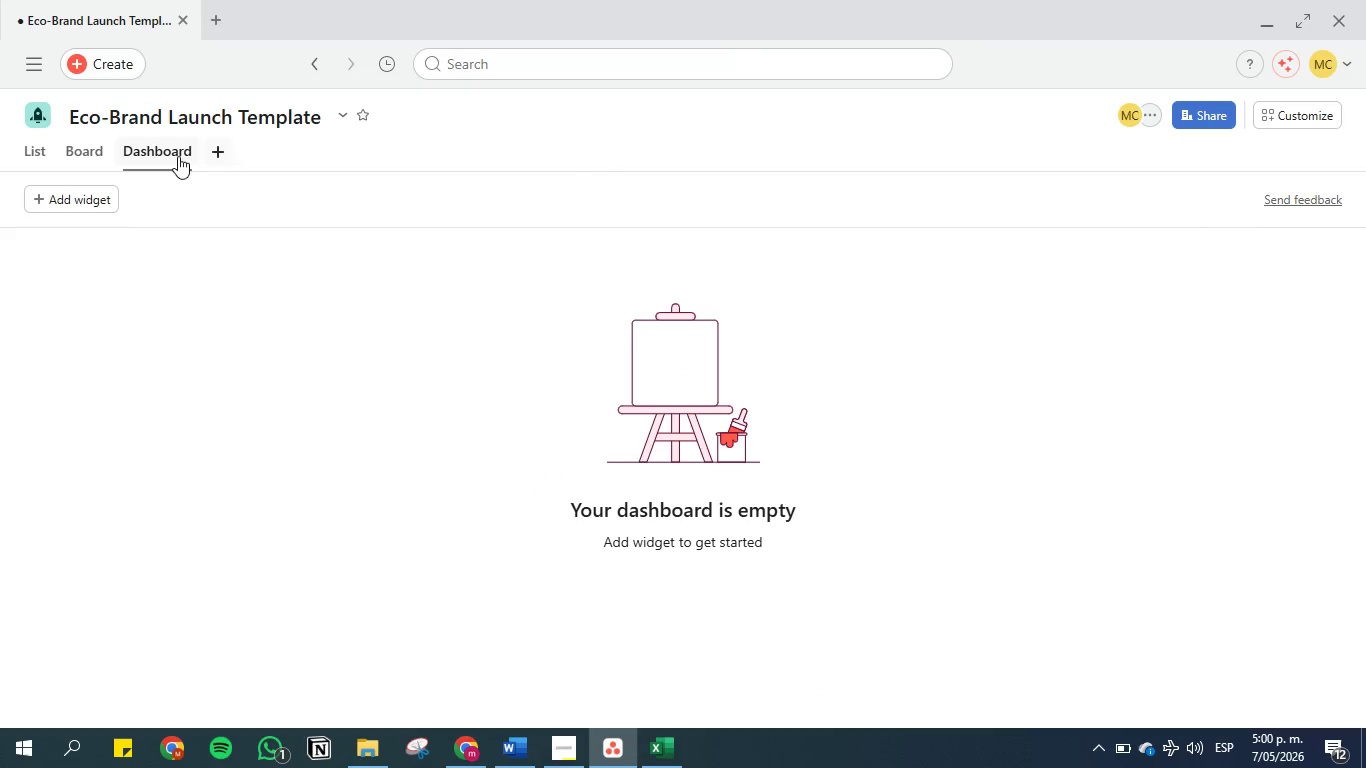 
left_click([110, 193])
 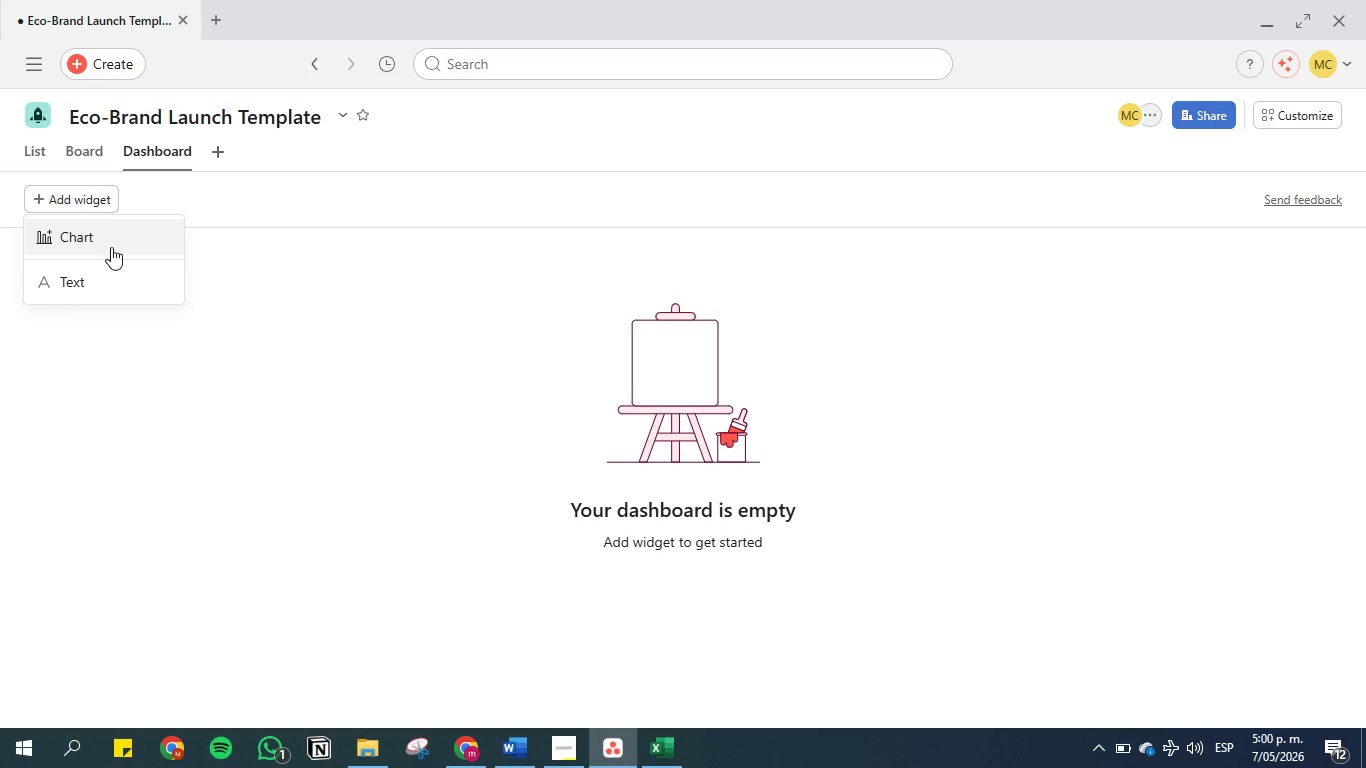 
left_click([111, 247])
 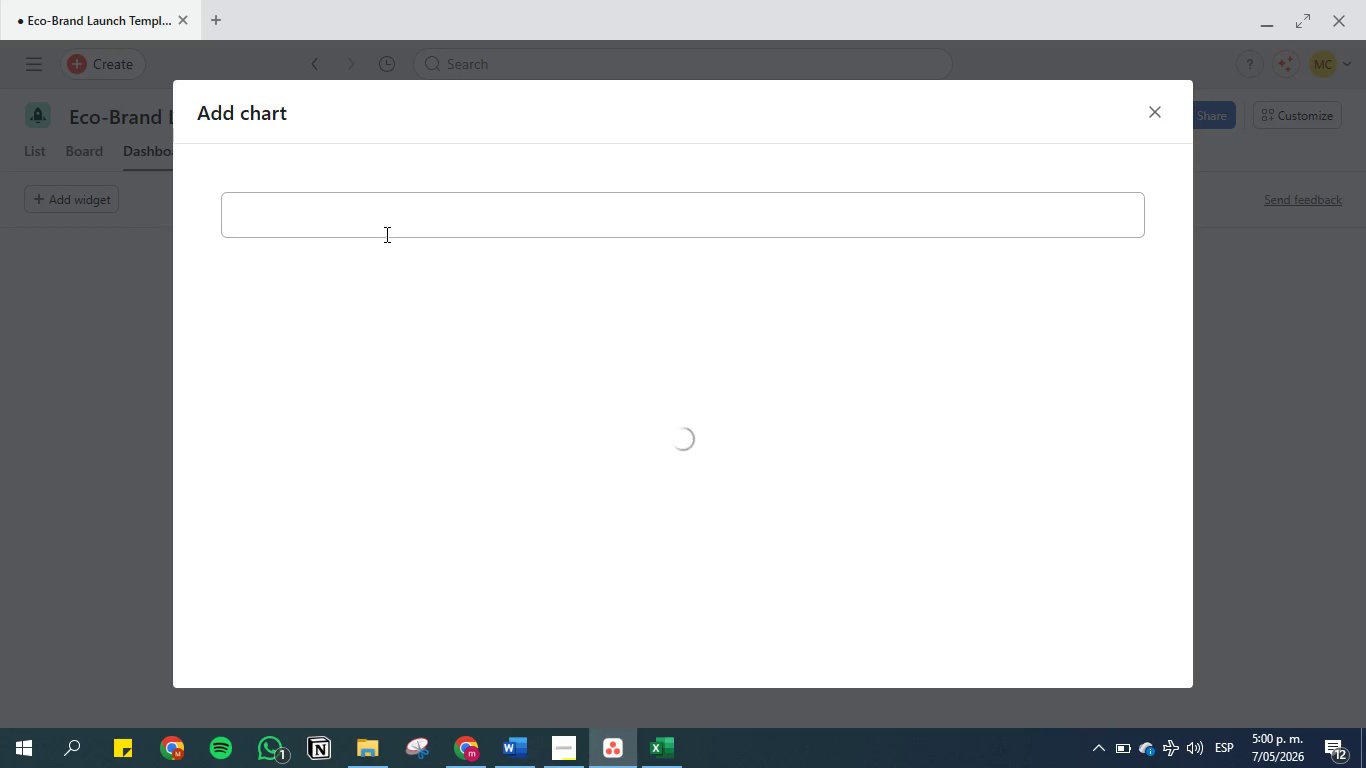 
wait(8.14)
 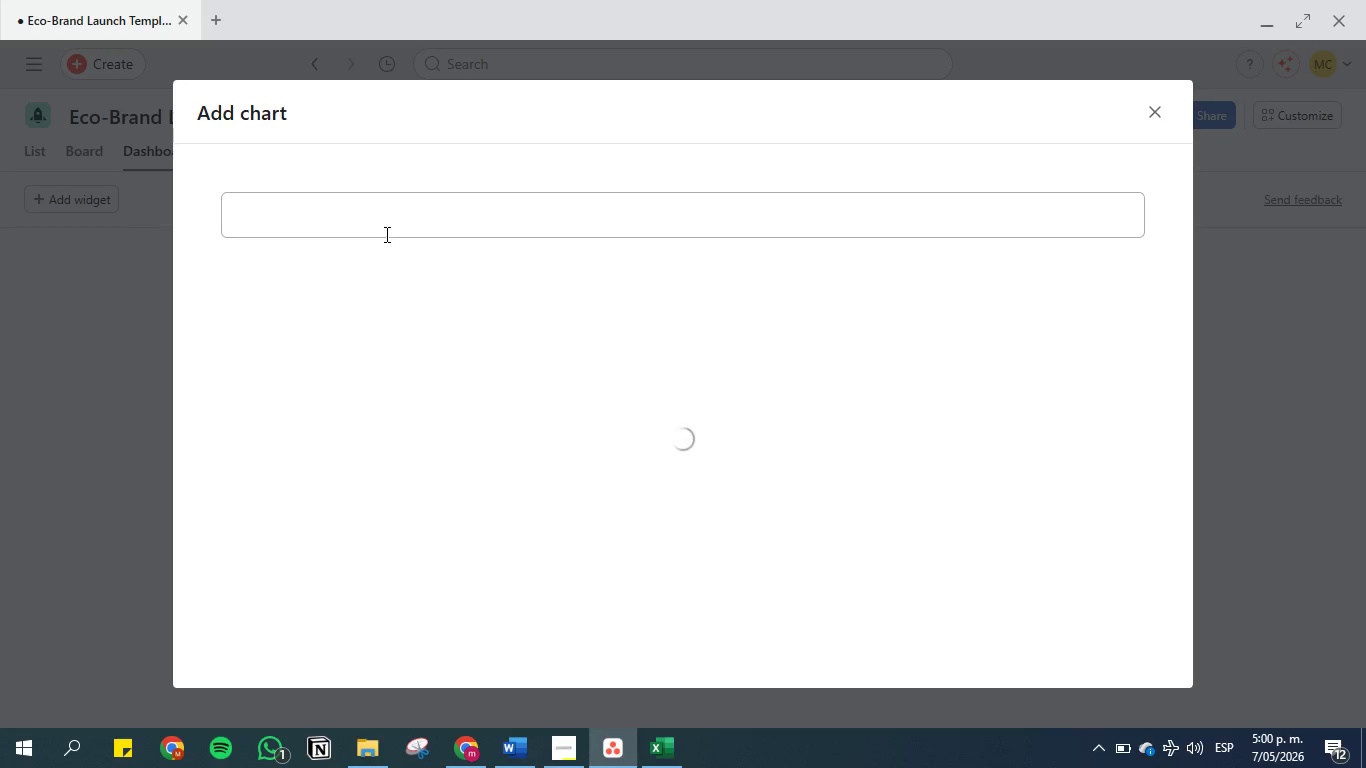 
scroll: coordinate [919, 342], scroll_direction: down, amount: 1.0
 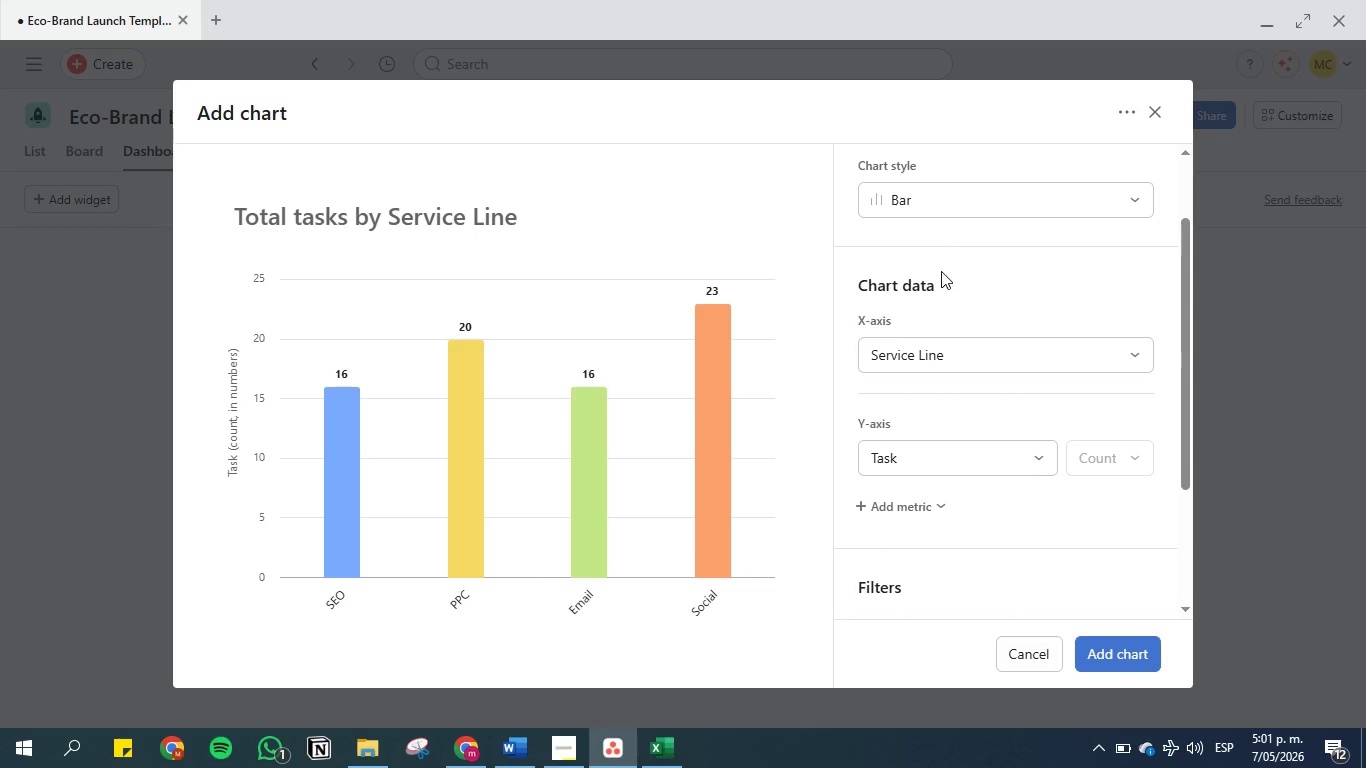 
wait(11.48)
 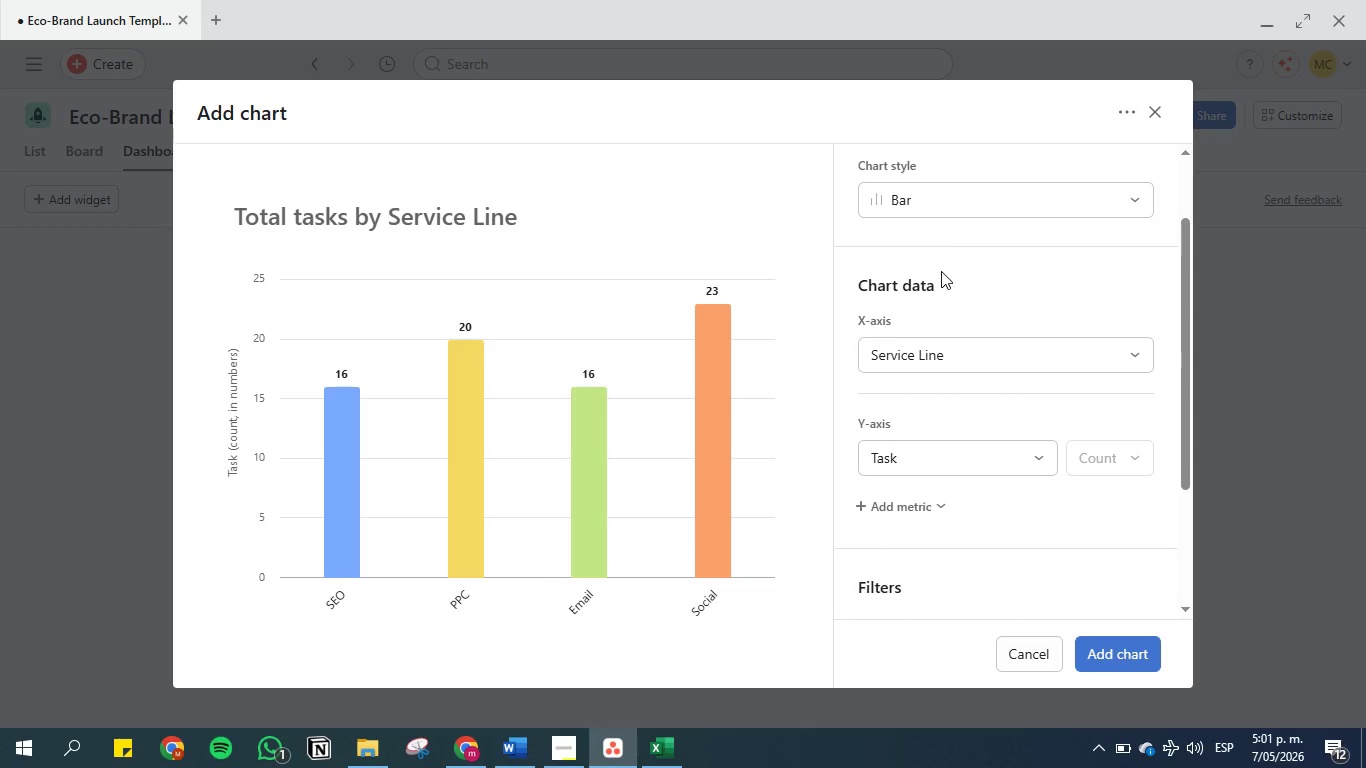 
scroll: coordinate [931, 459], scroll_direction: down, amount: 7.0
 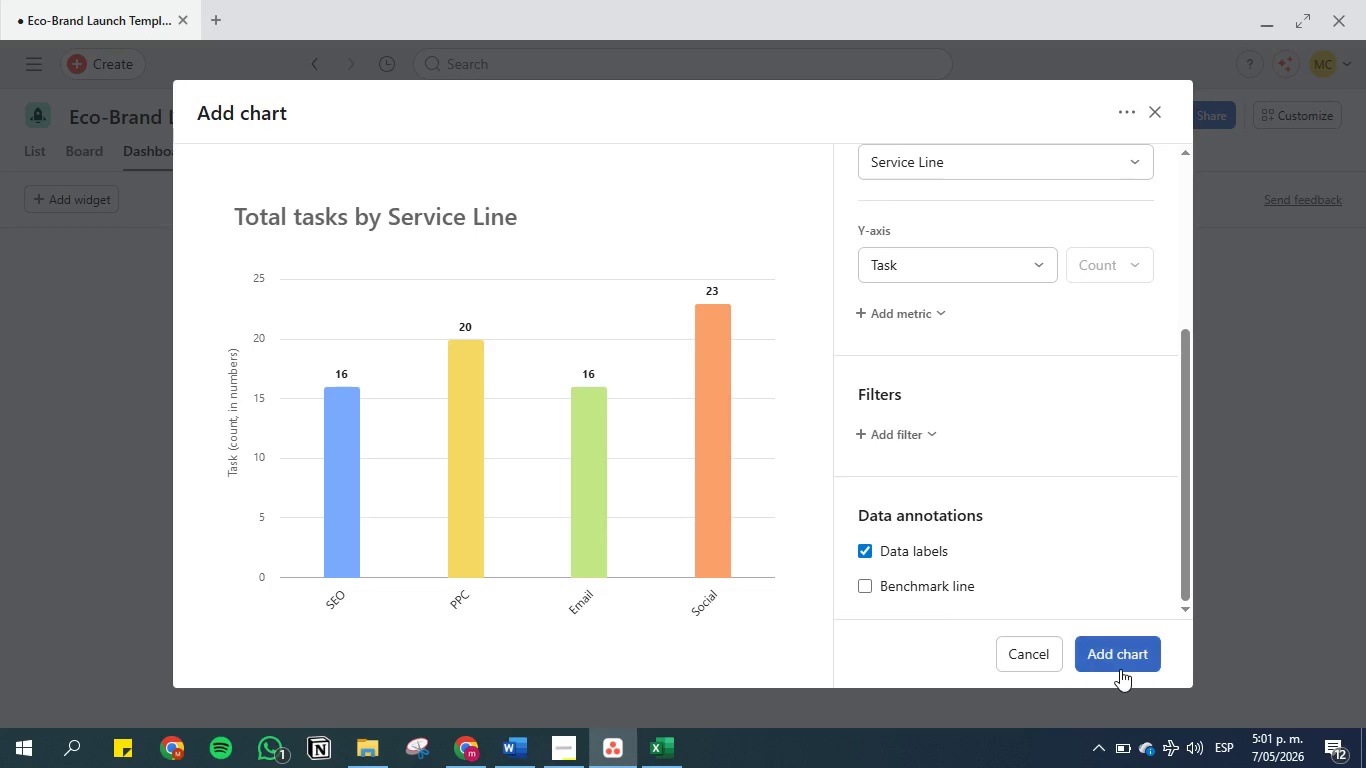 
left_click([1120, 661])
 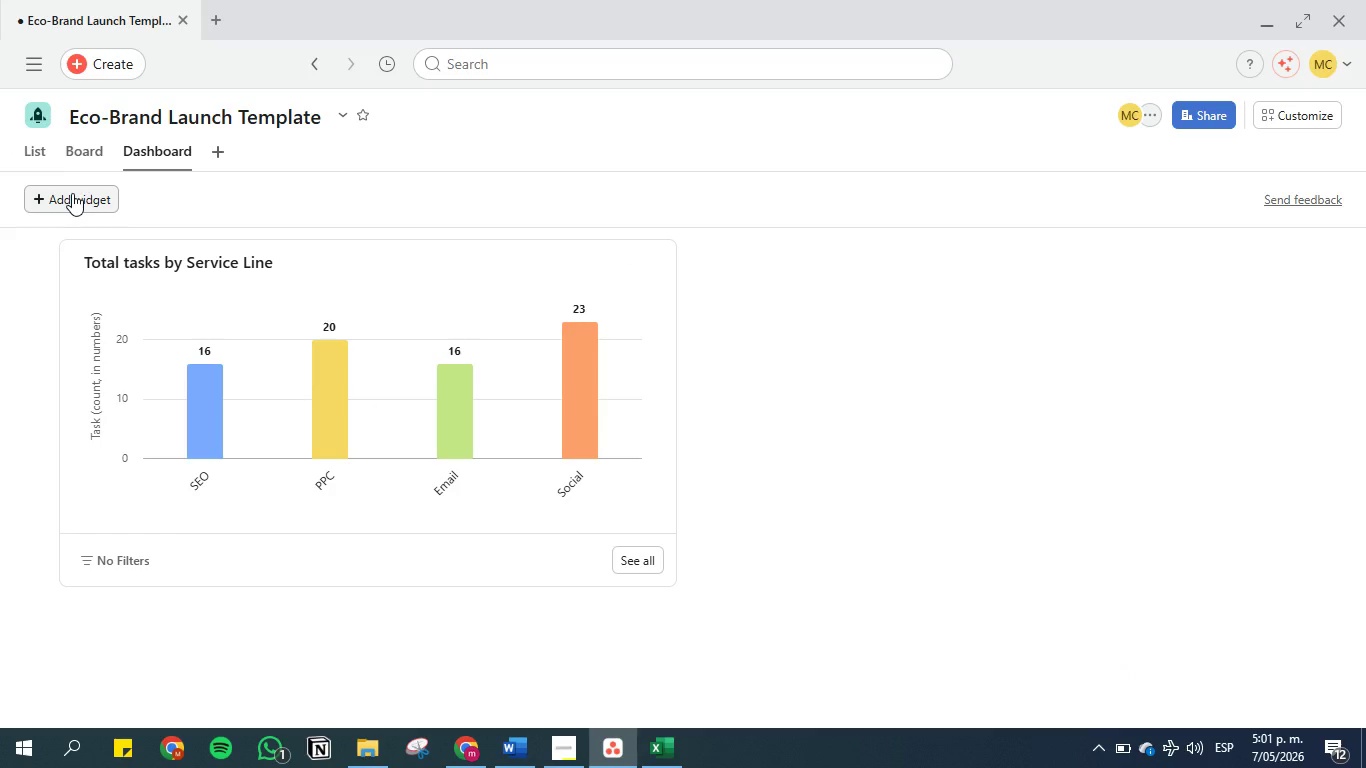 
left_click([76, 193])
 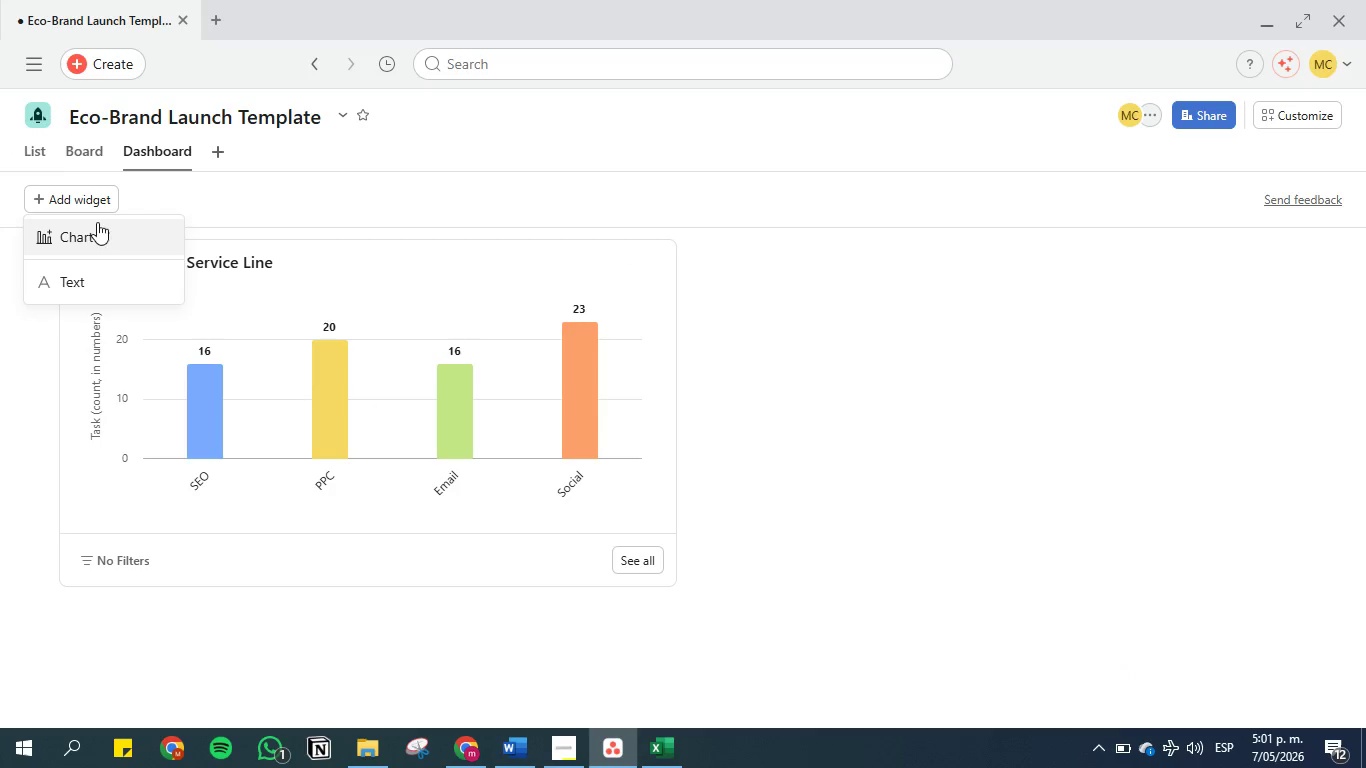 
left_click([98, 230])
 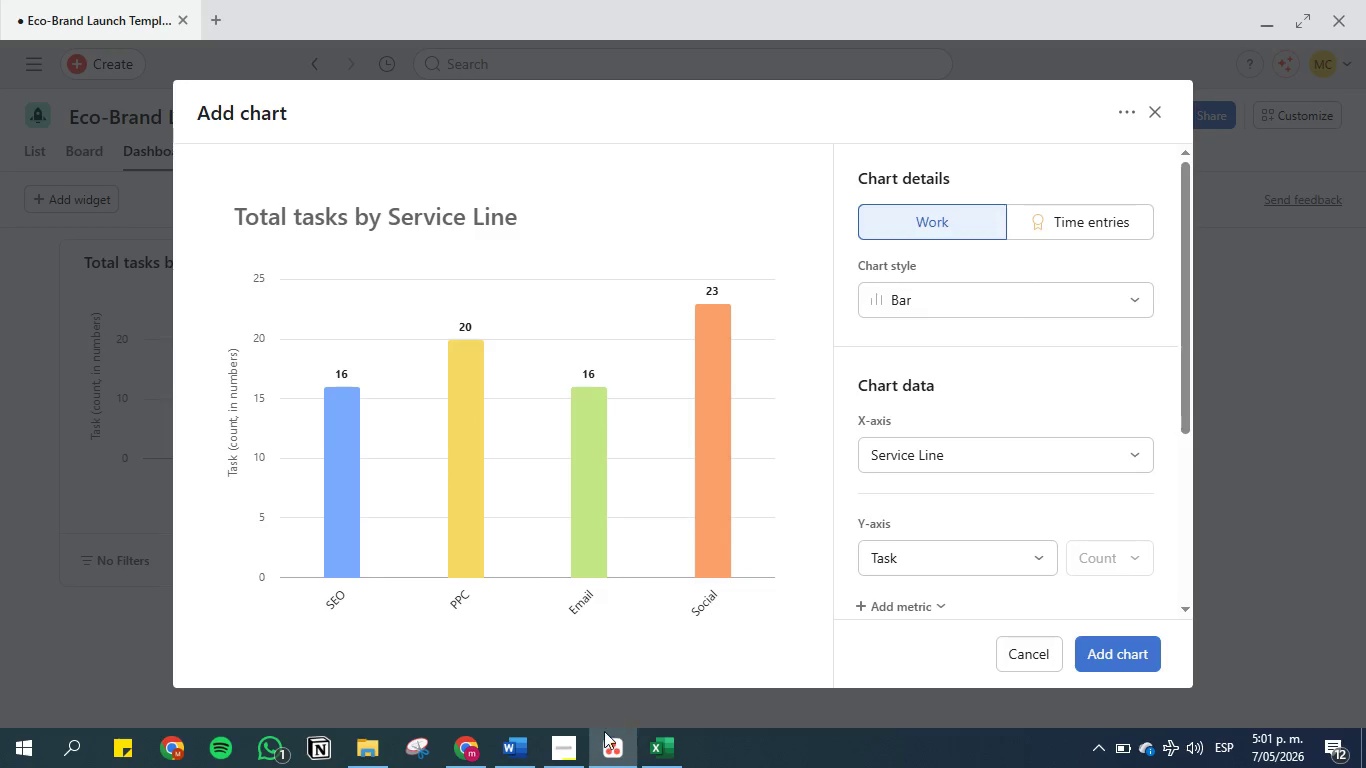 
left_click([523, 740])
 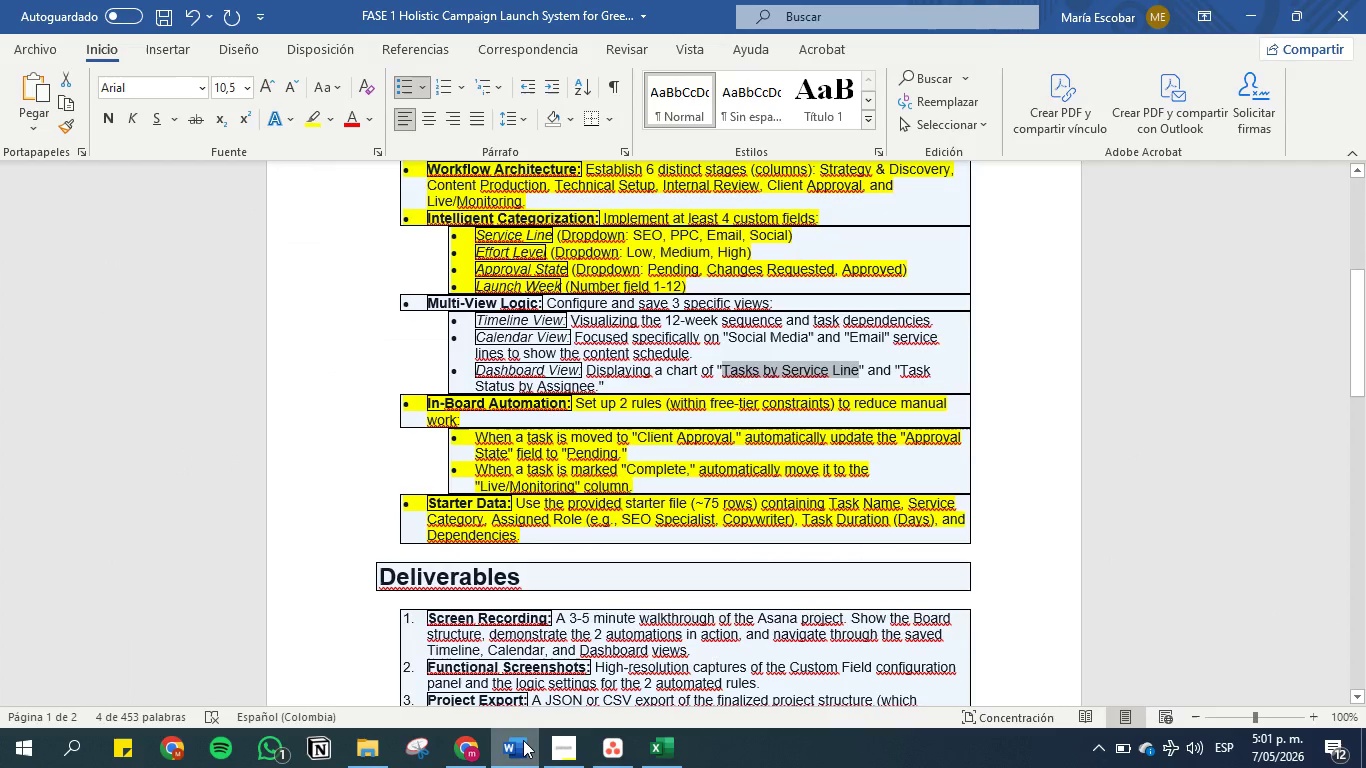 
left_click([523, 740])
 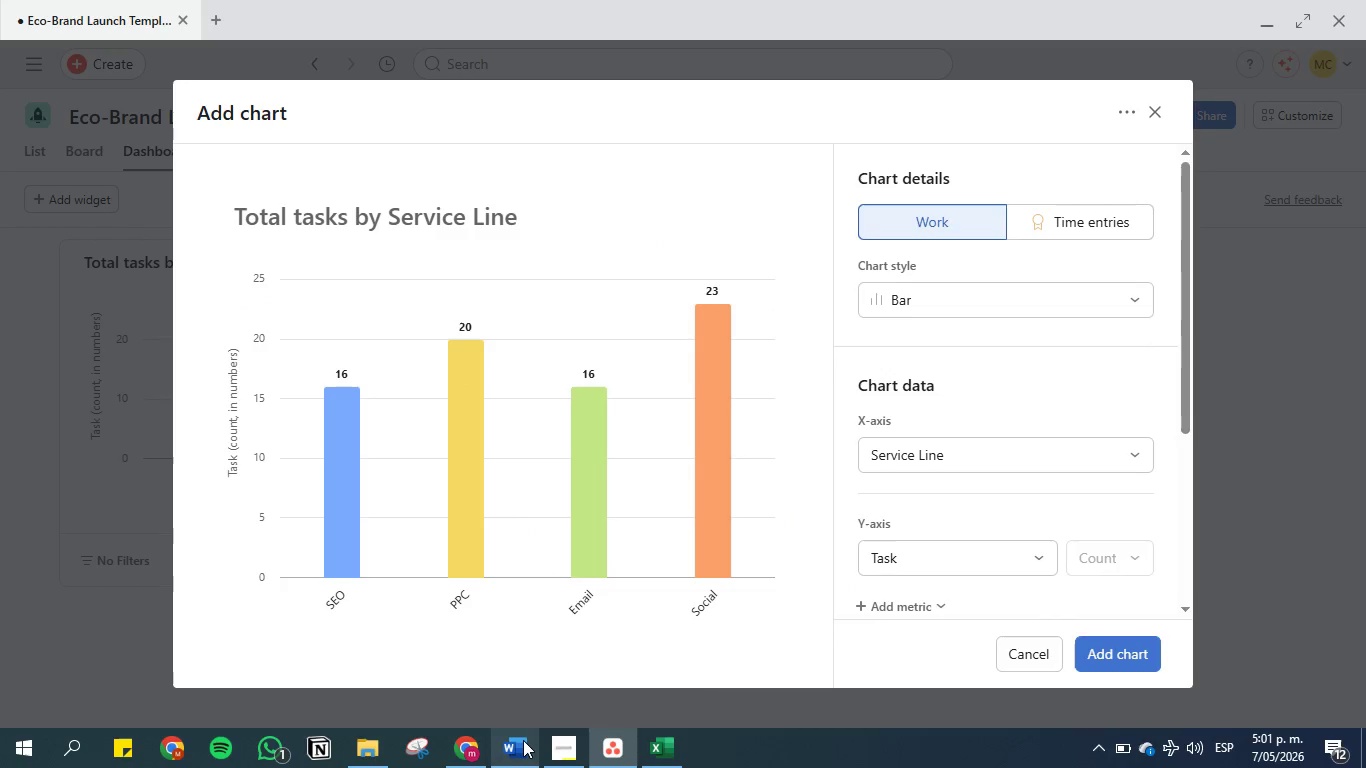 
left_click([523, 740])
 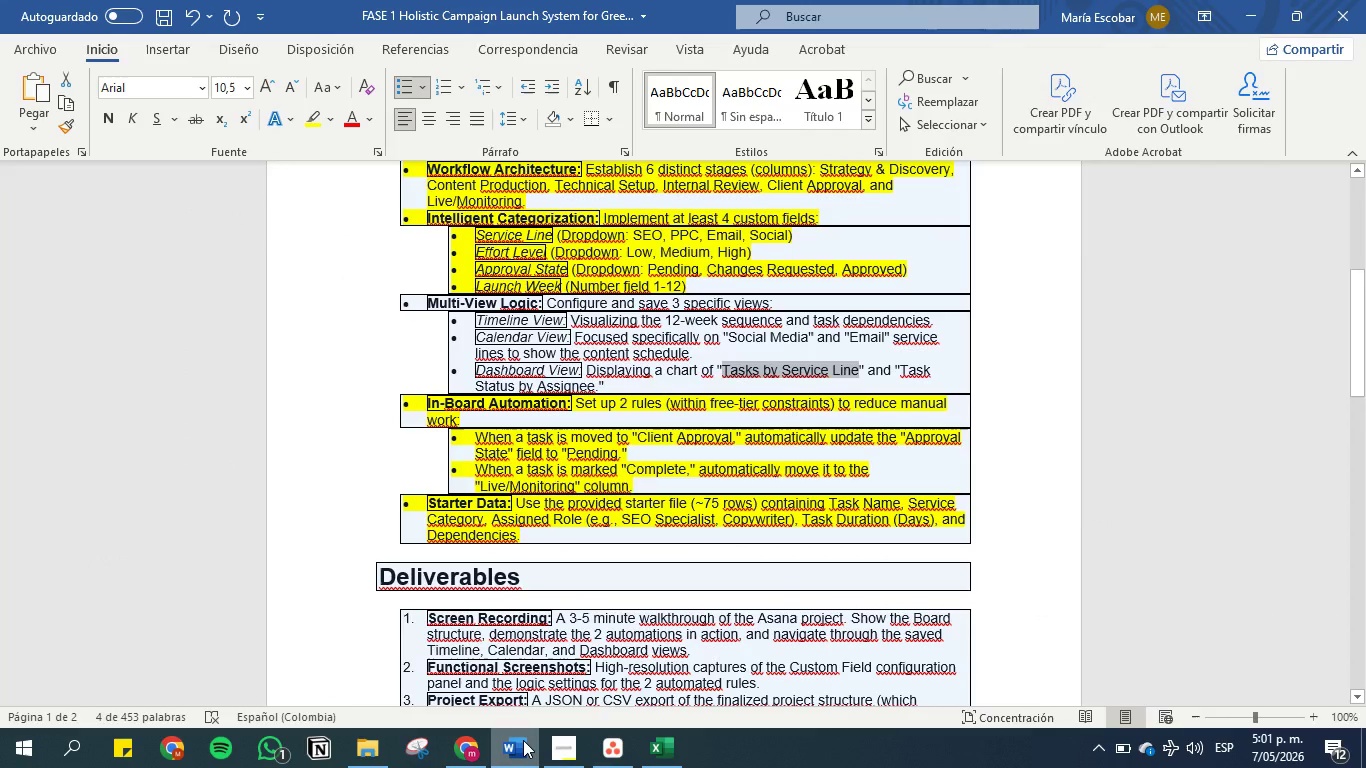 
left_click([523, 740])
 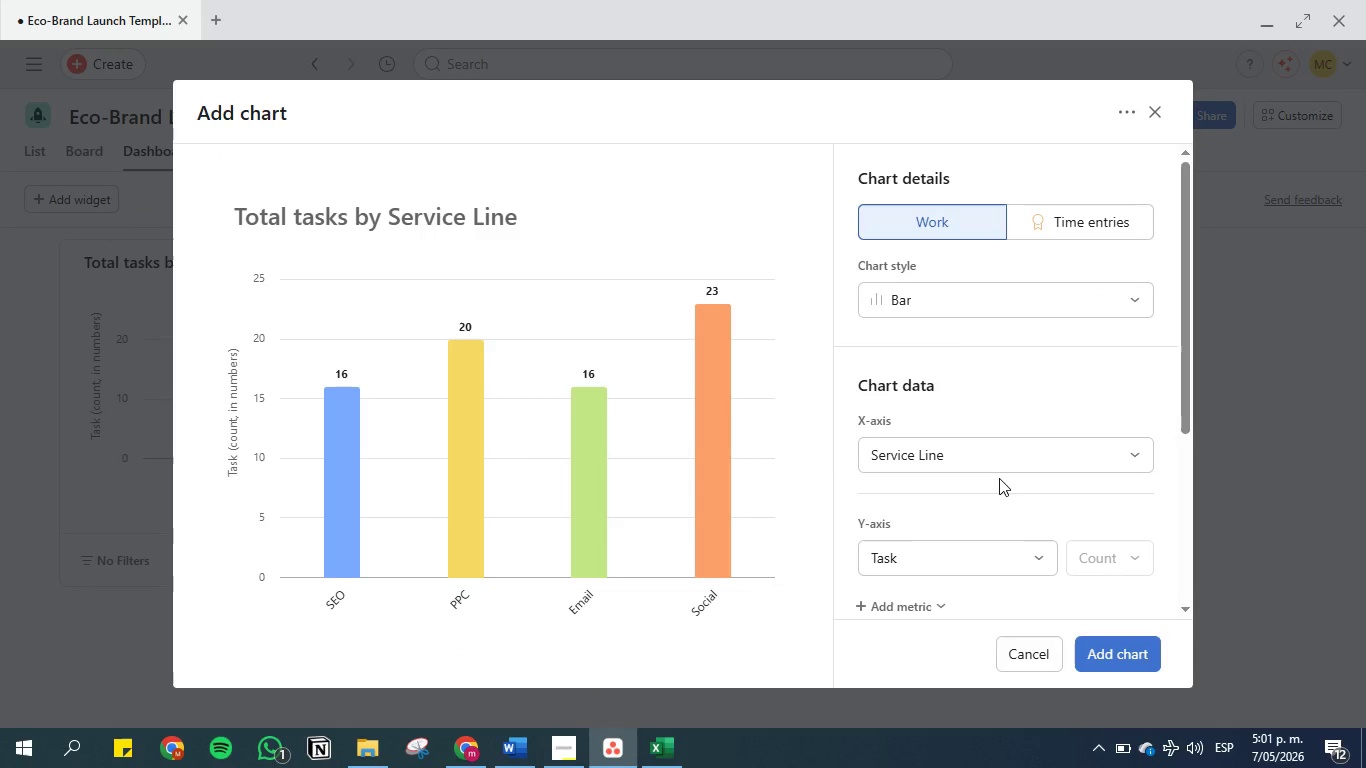 
mouse_move([987, 448])
 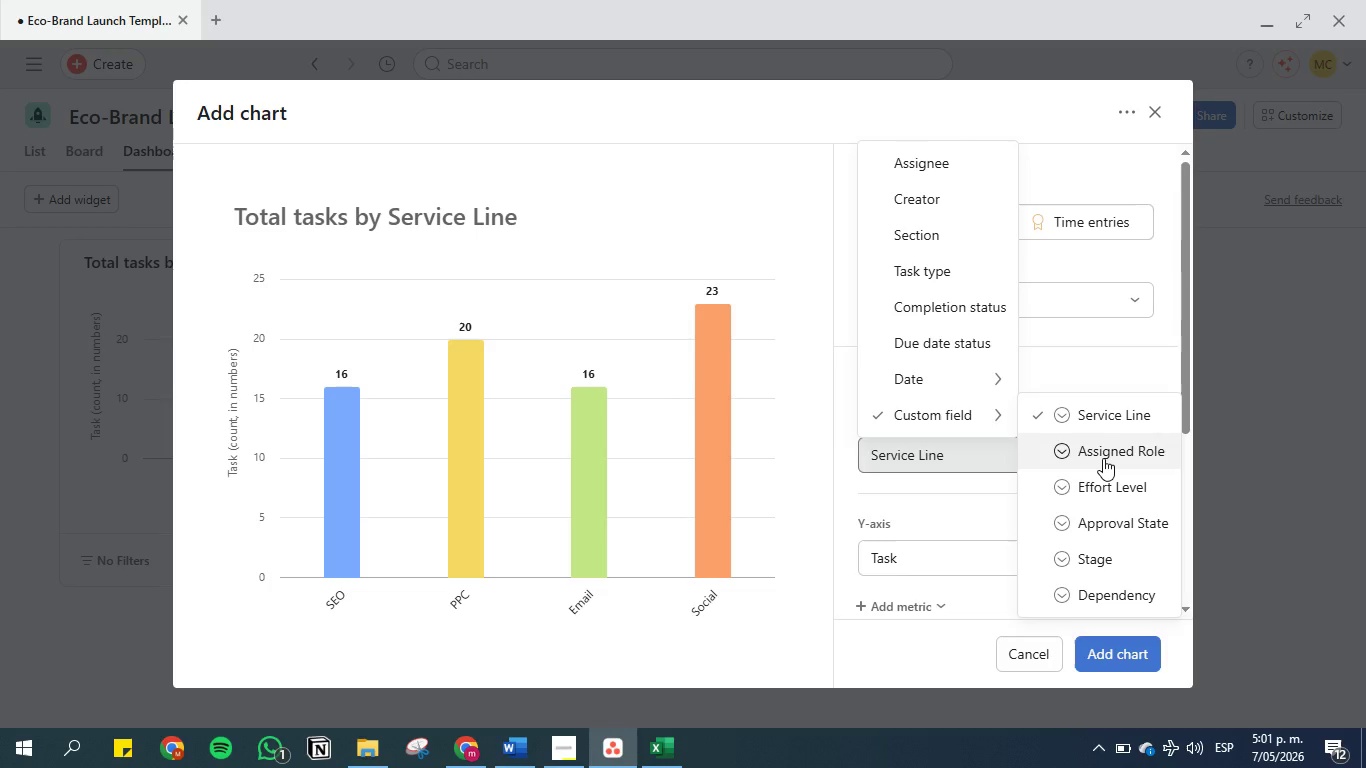 
wait(6.02)
 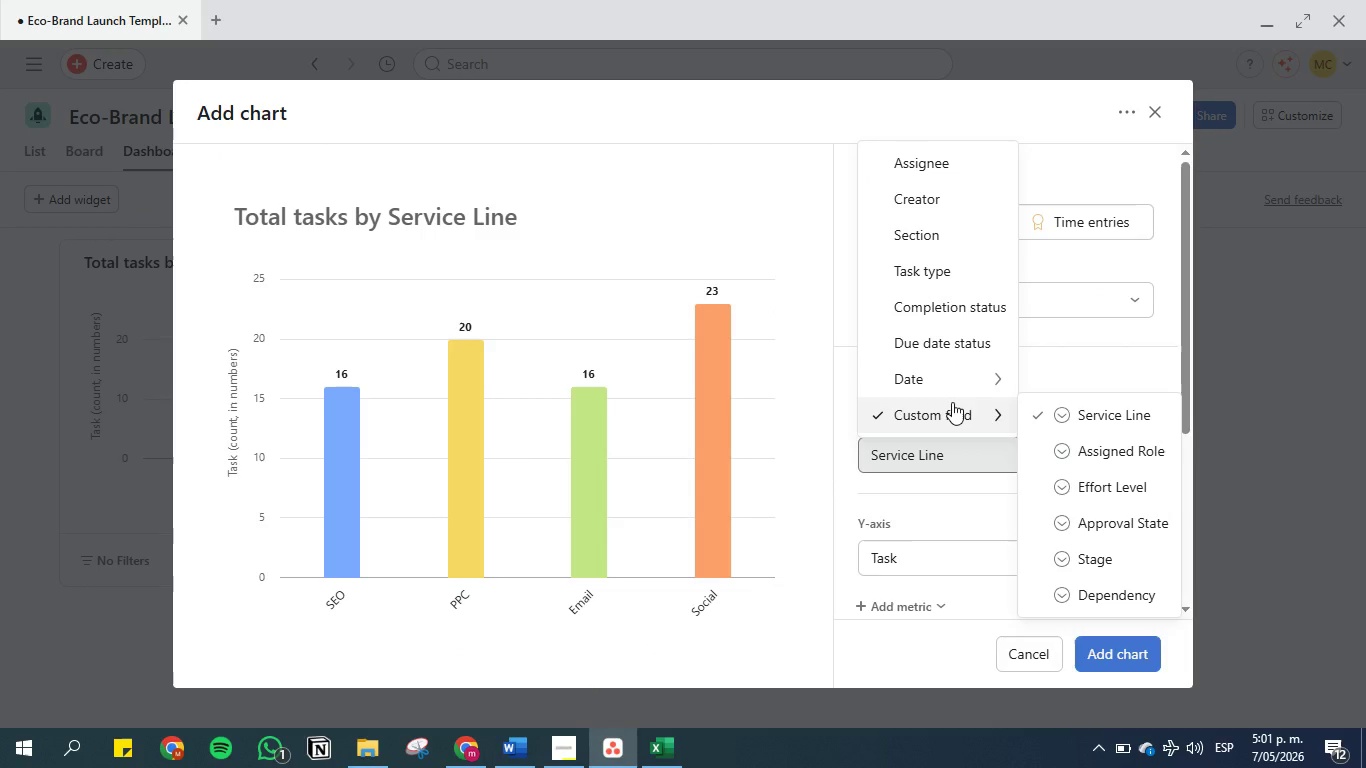 
left_click([1103, 458])
 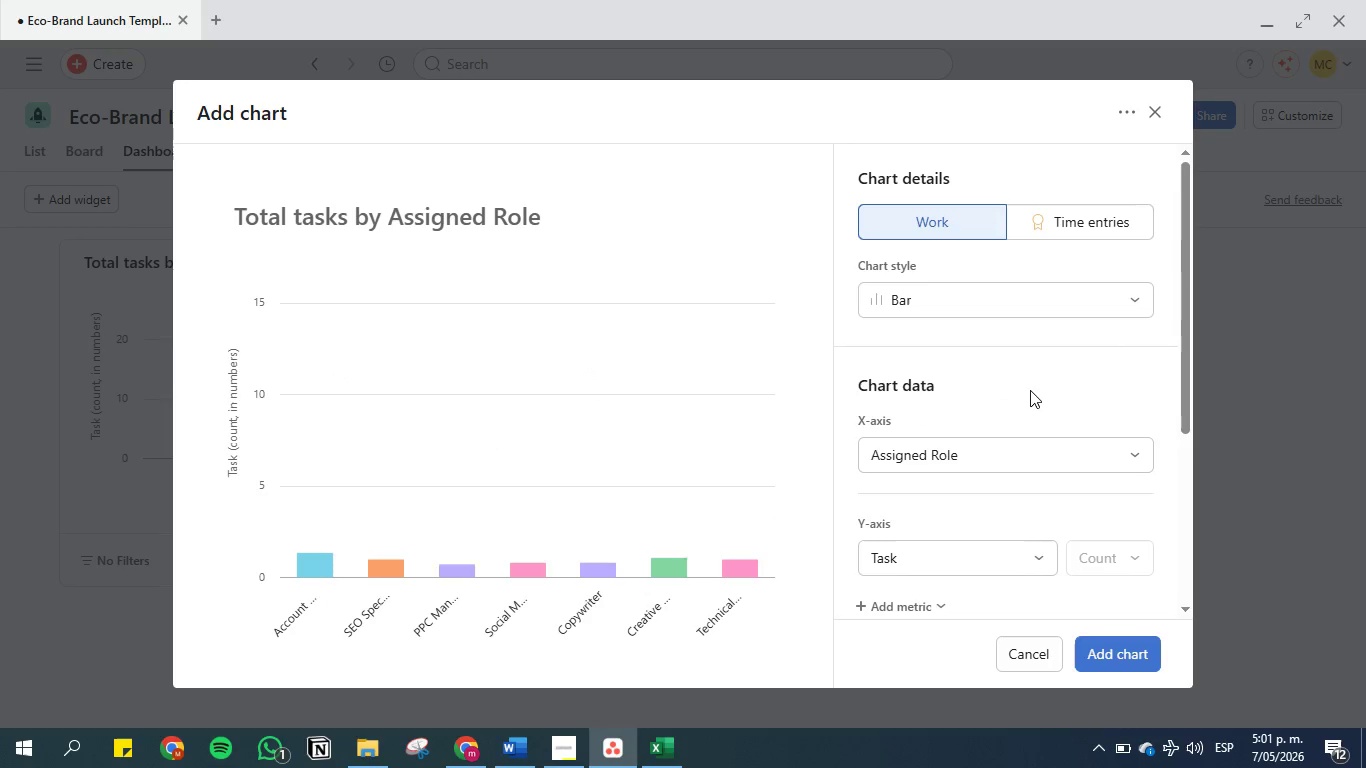 
wait(9.31)
 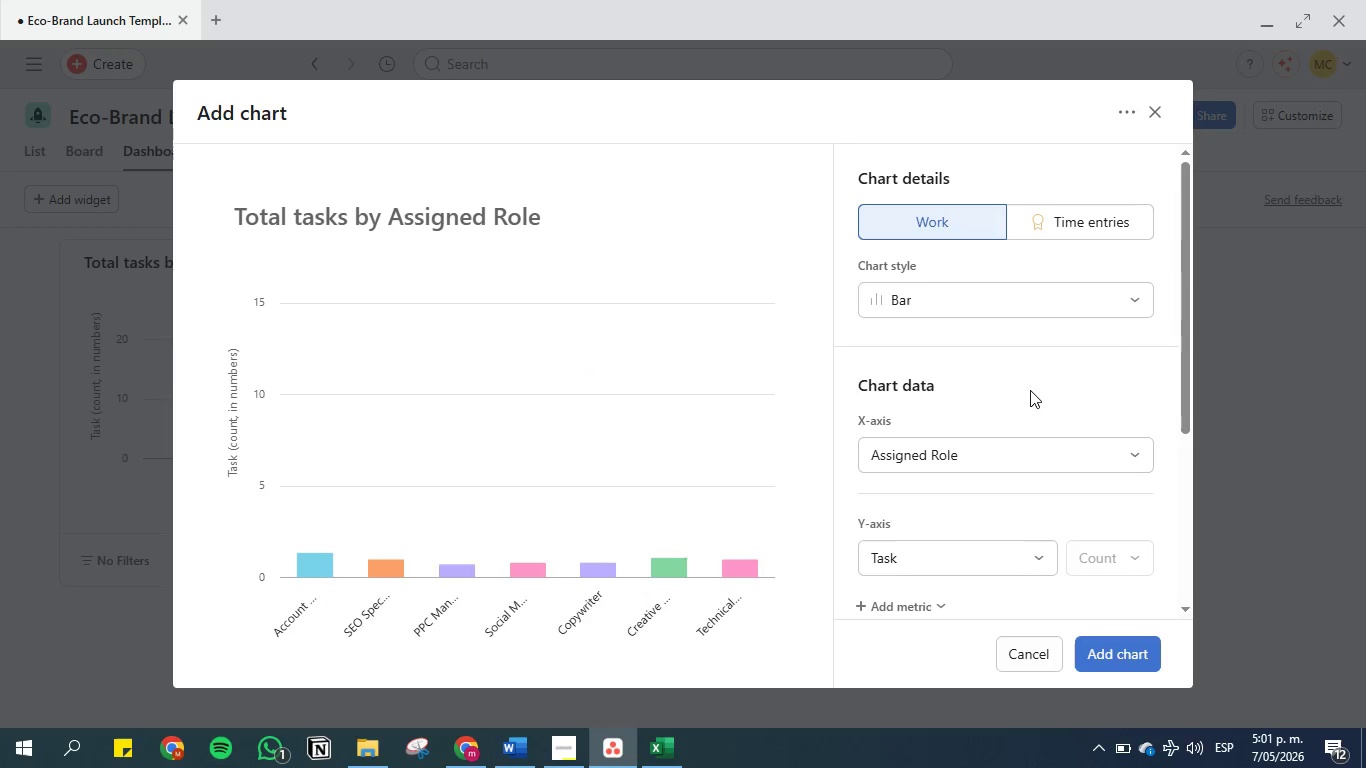 
left_click([1031, 300])
 